 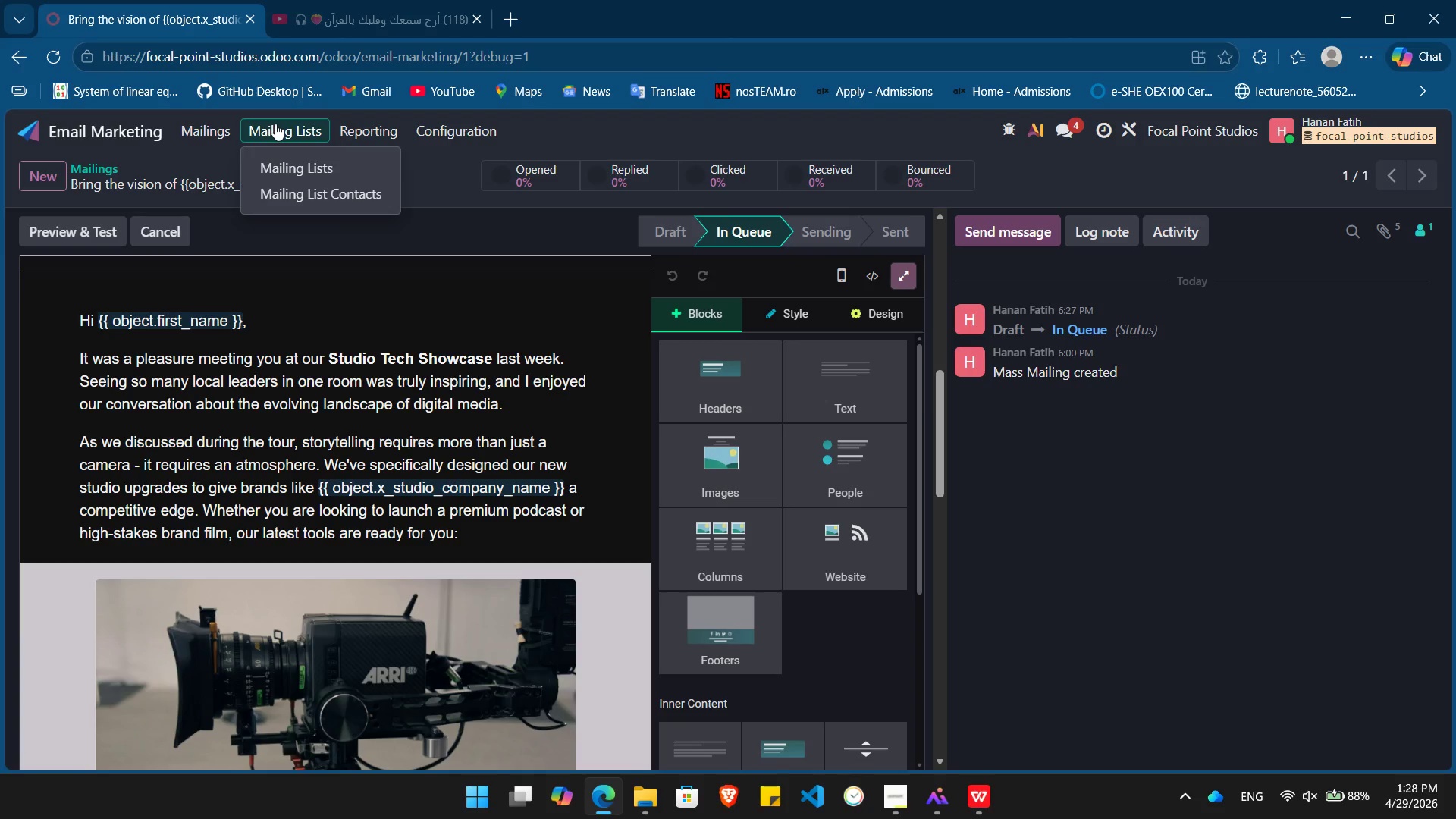 
left_click([316, 174])
 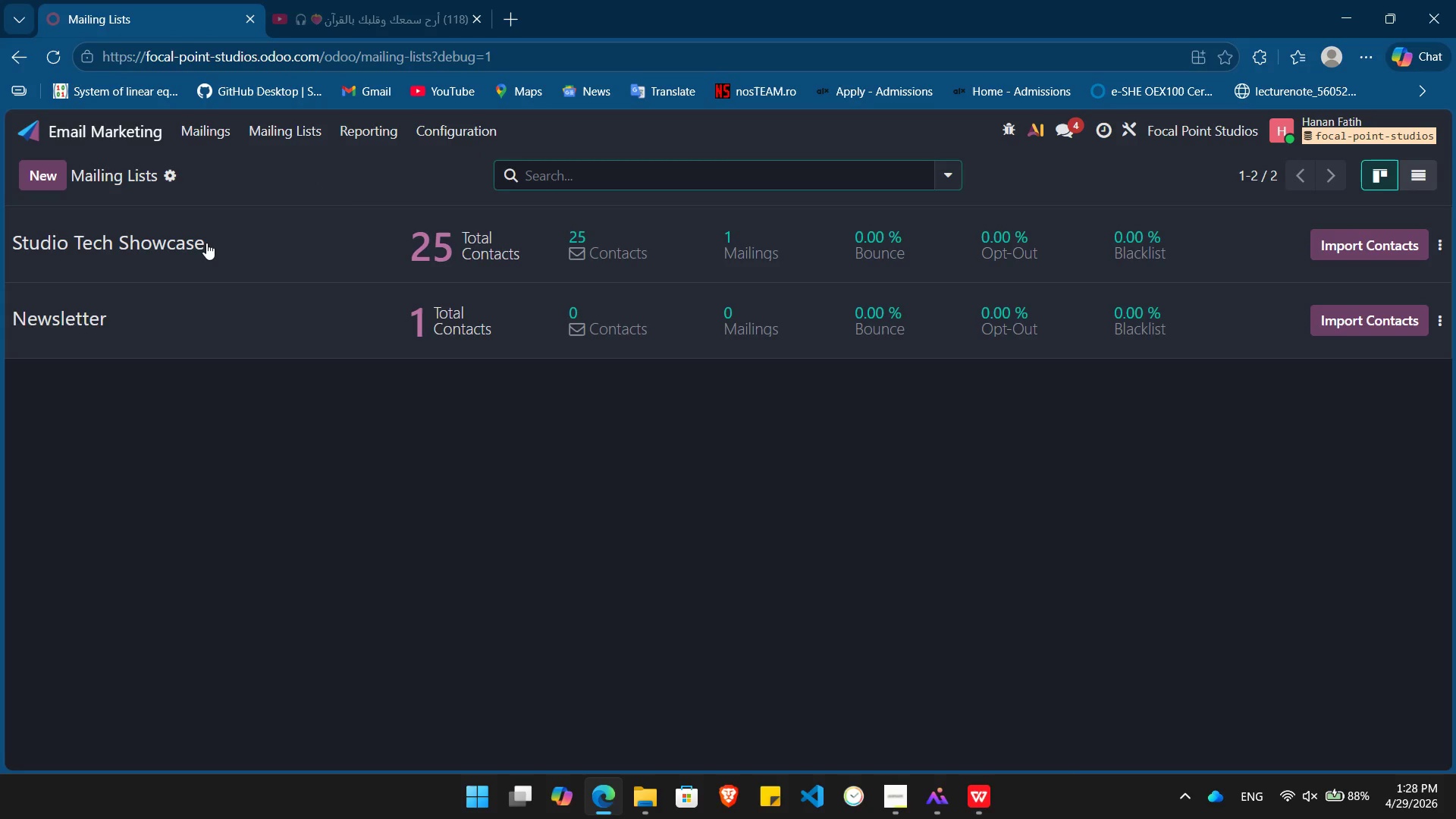 
left_click([206, 243])
 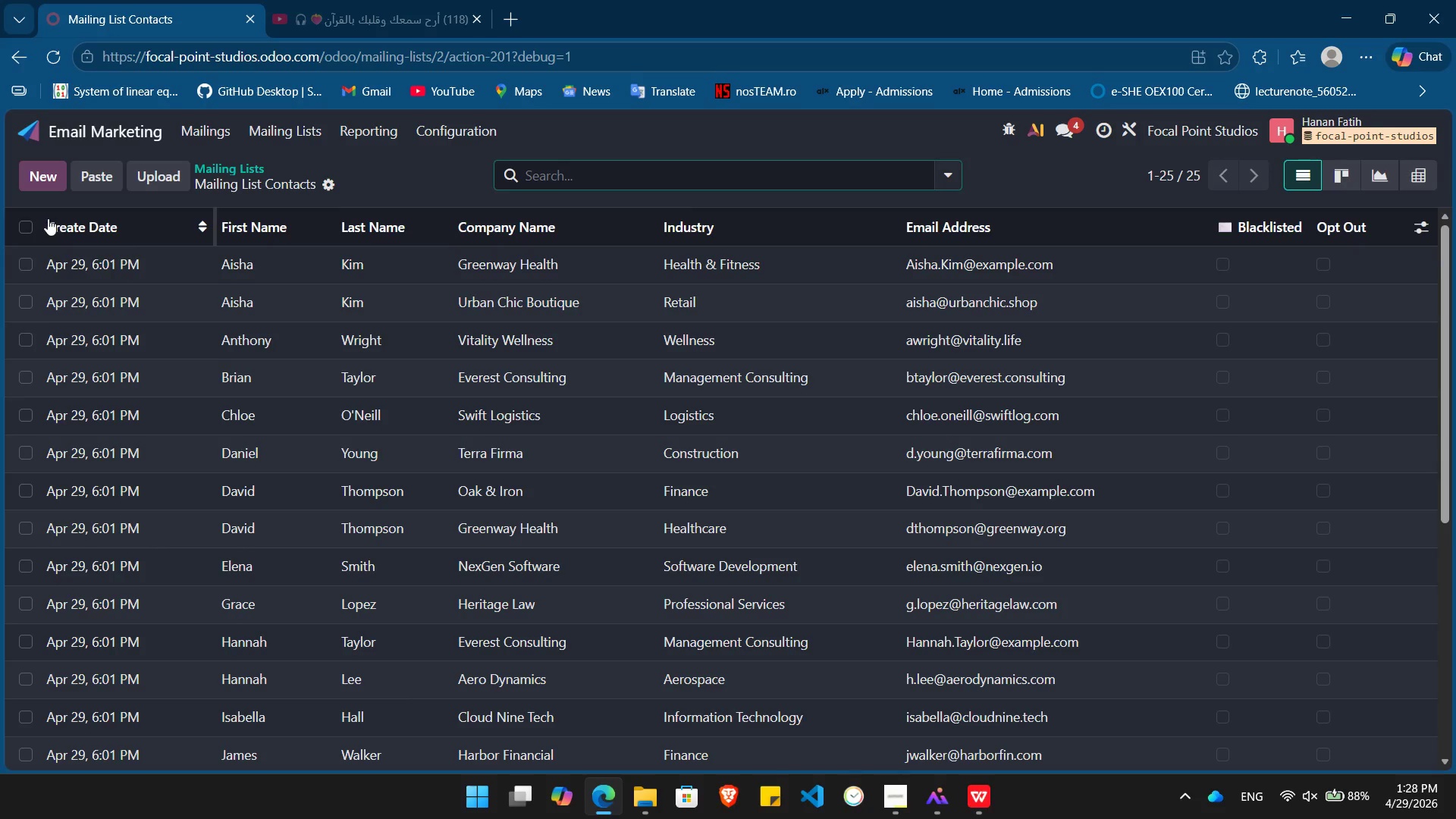 
wait(6.42)
 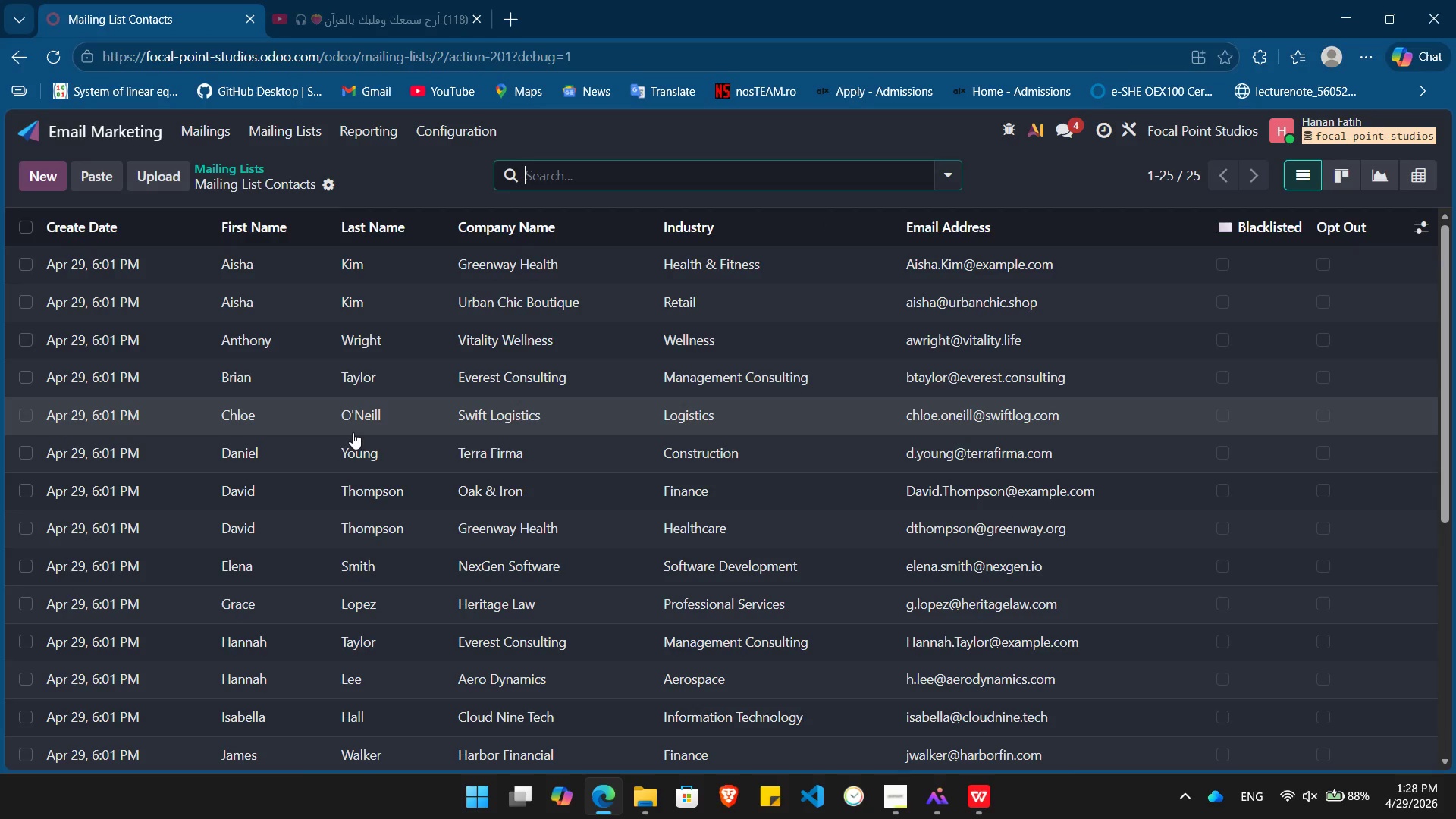 
key(Alt+Tab)
 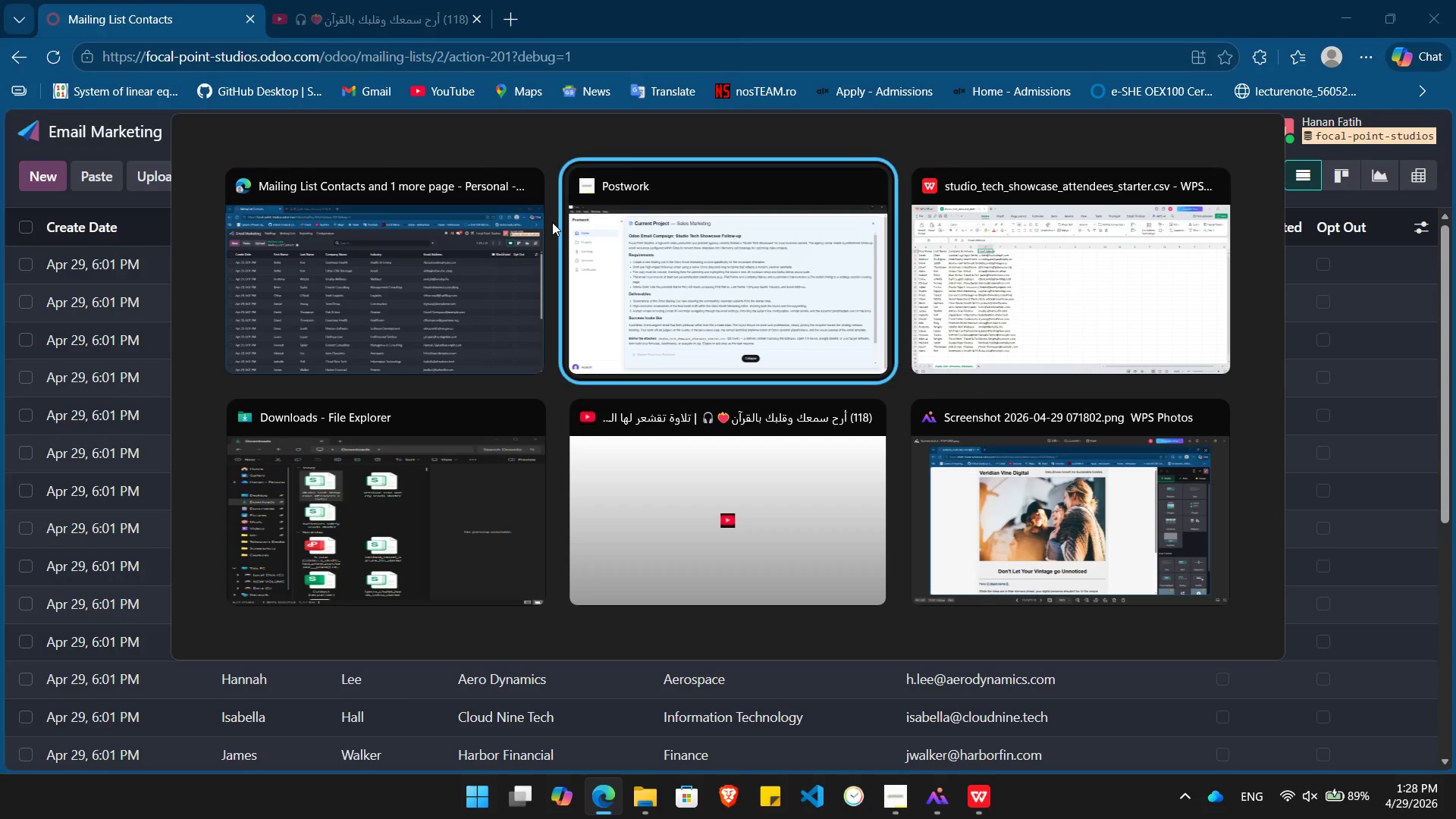 
key(Alt+Tab)
 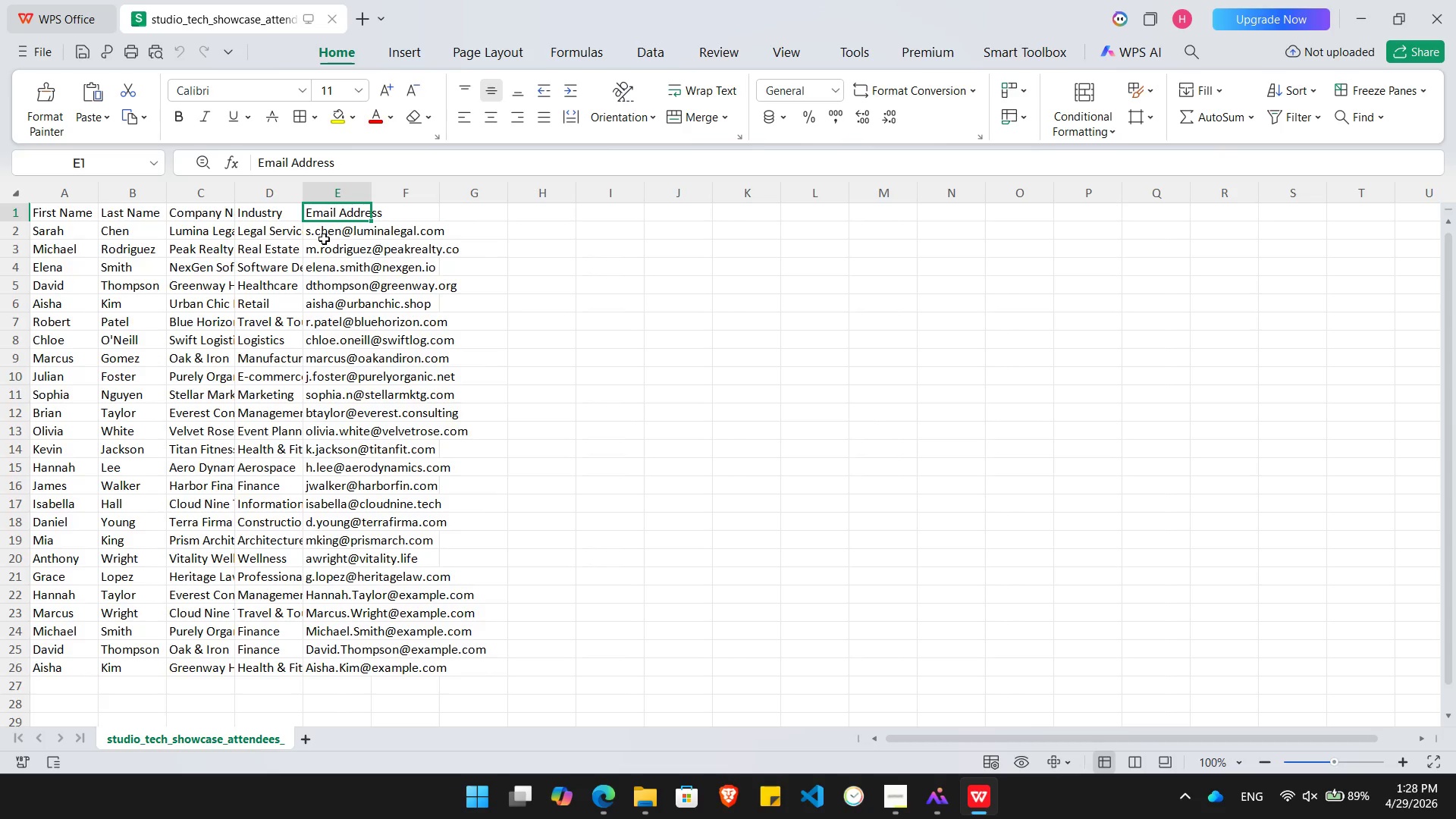 
key(ArrowLeft)
 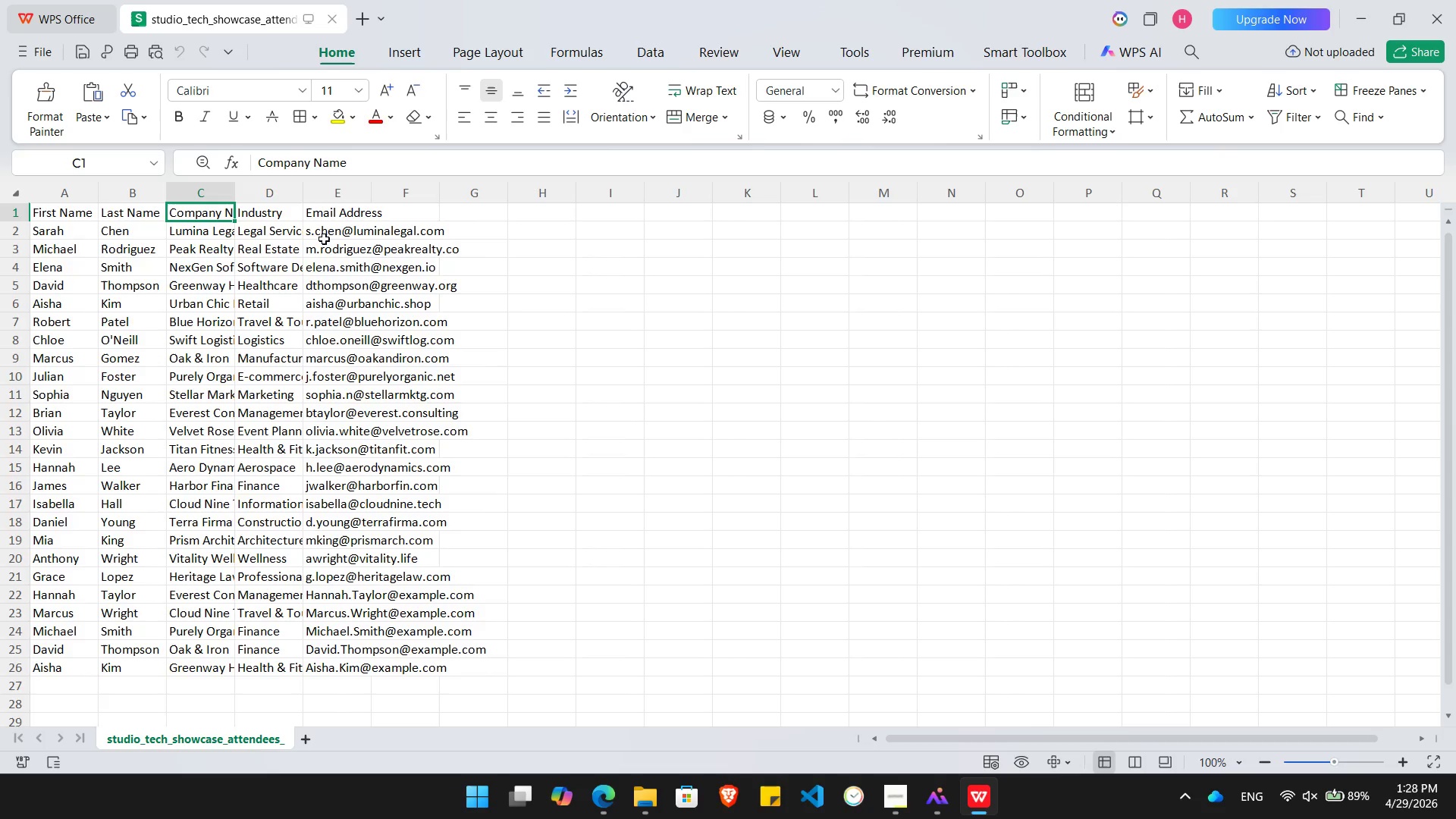 
key(ArrowLeft)
 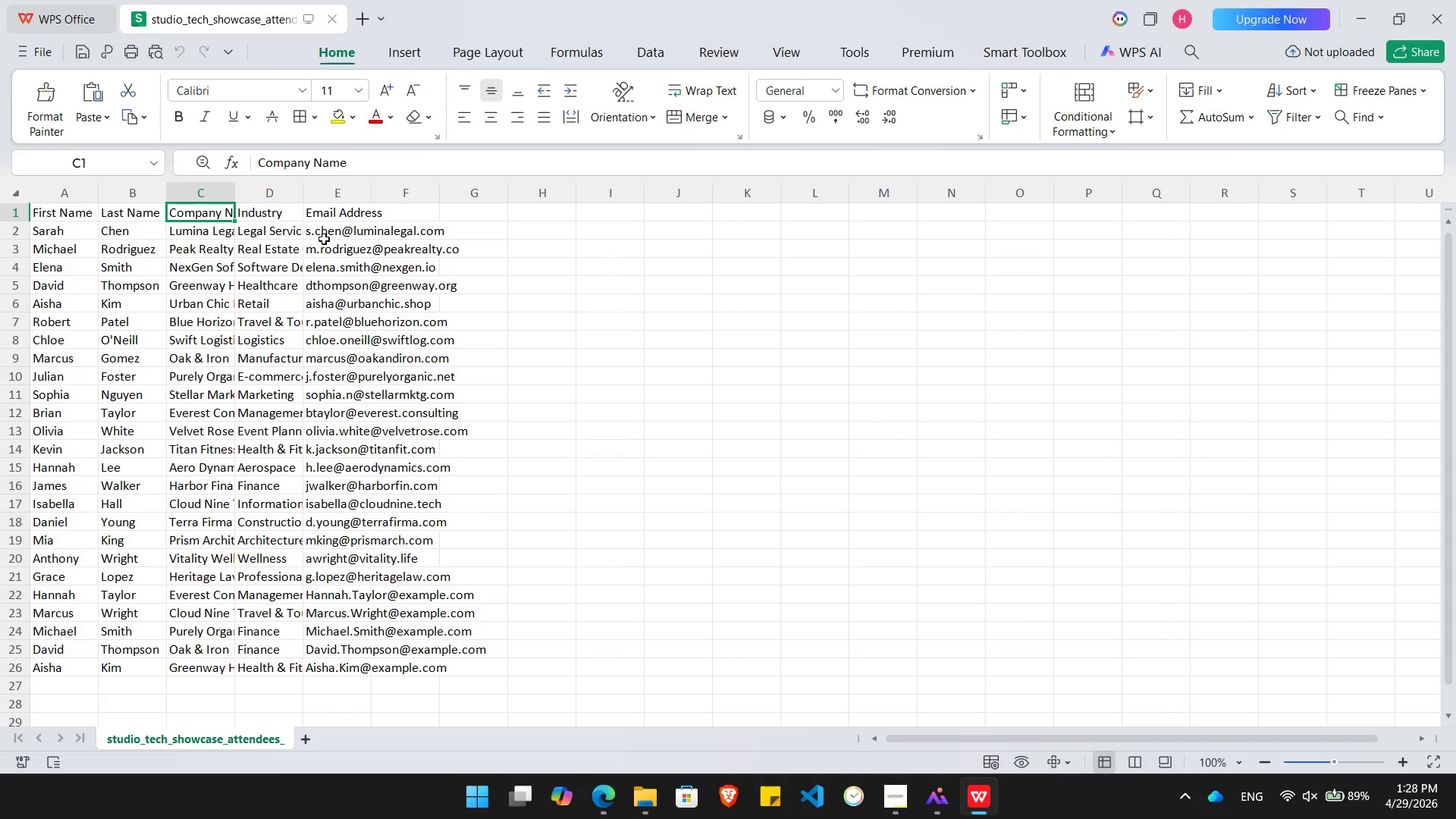 
key(Alt+AltLeft)
 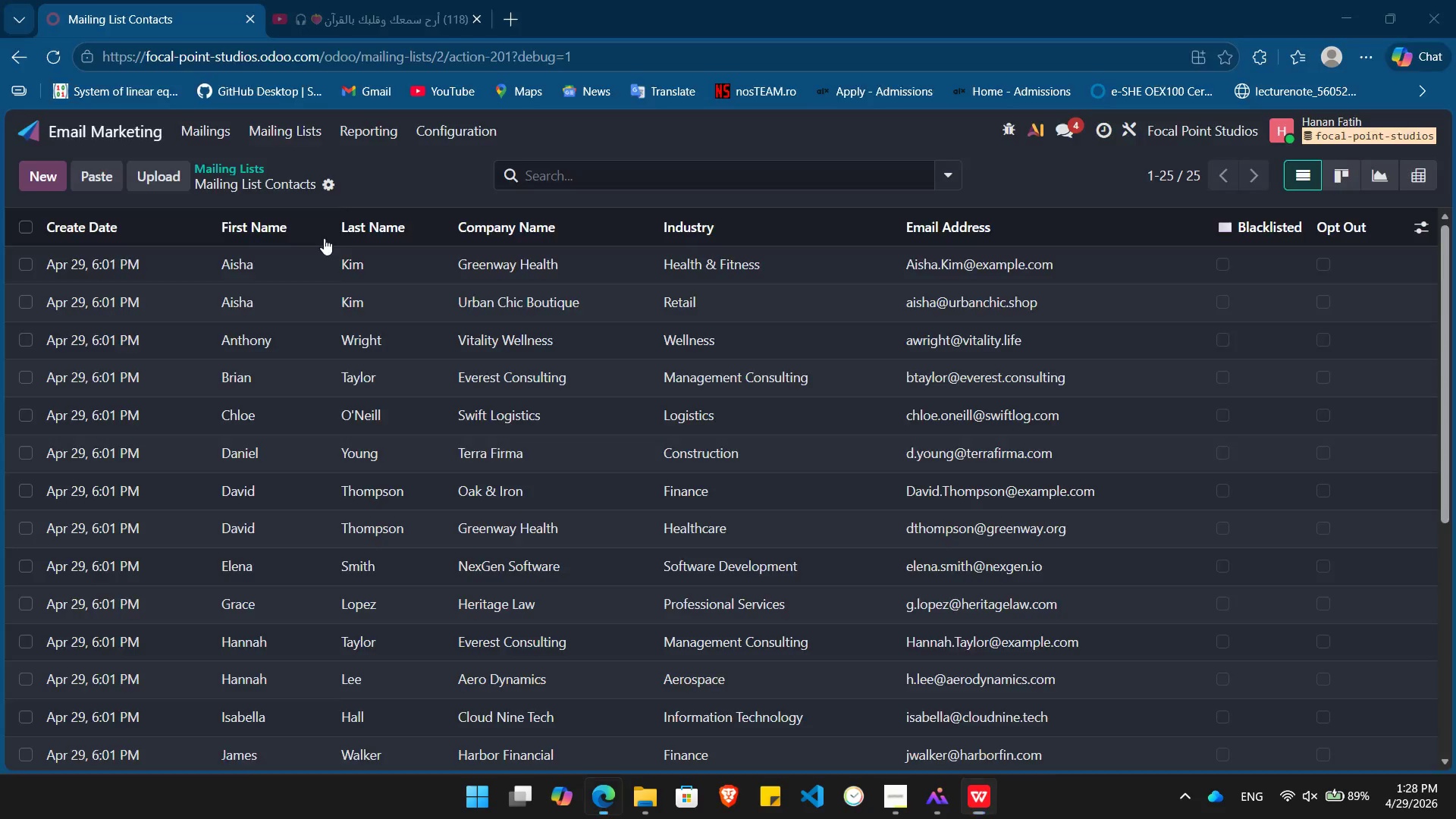 
key(Alt+Tab)
 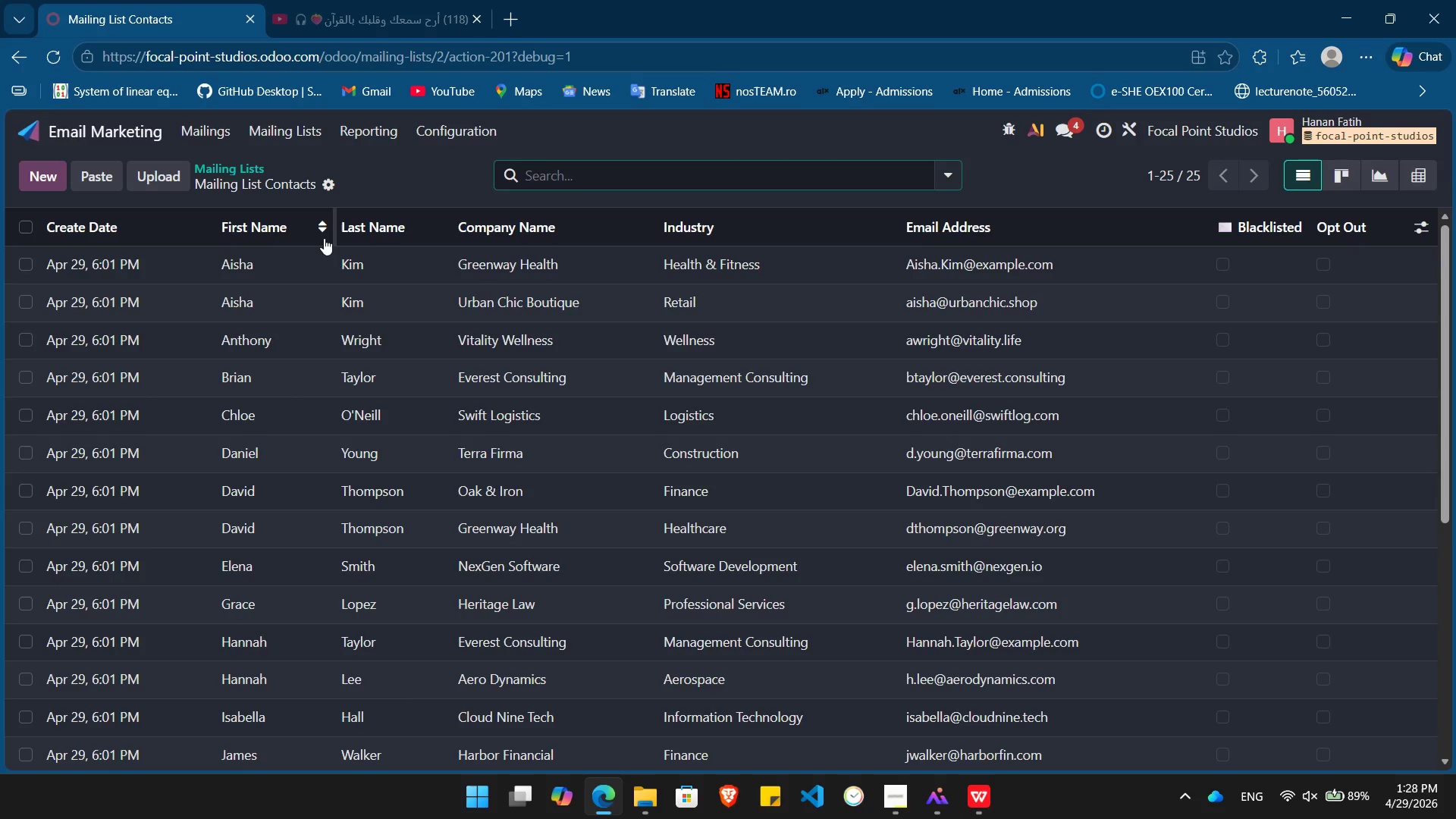 
key(Alt+AltLeft)
 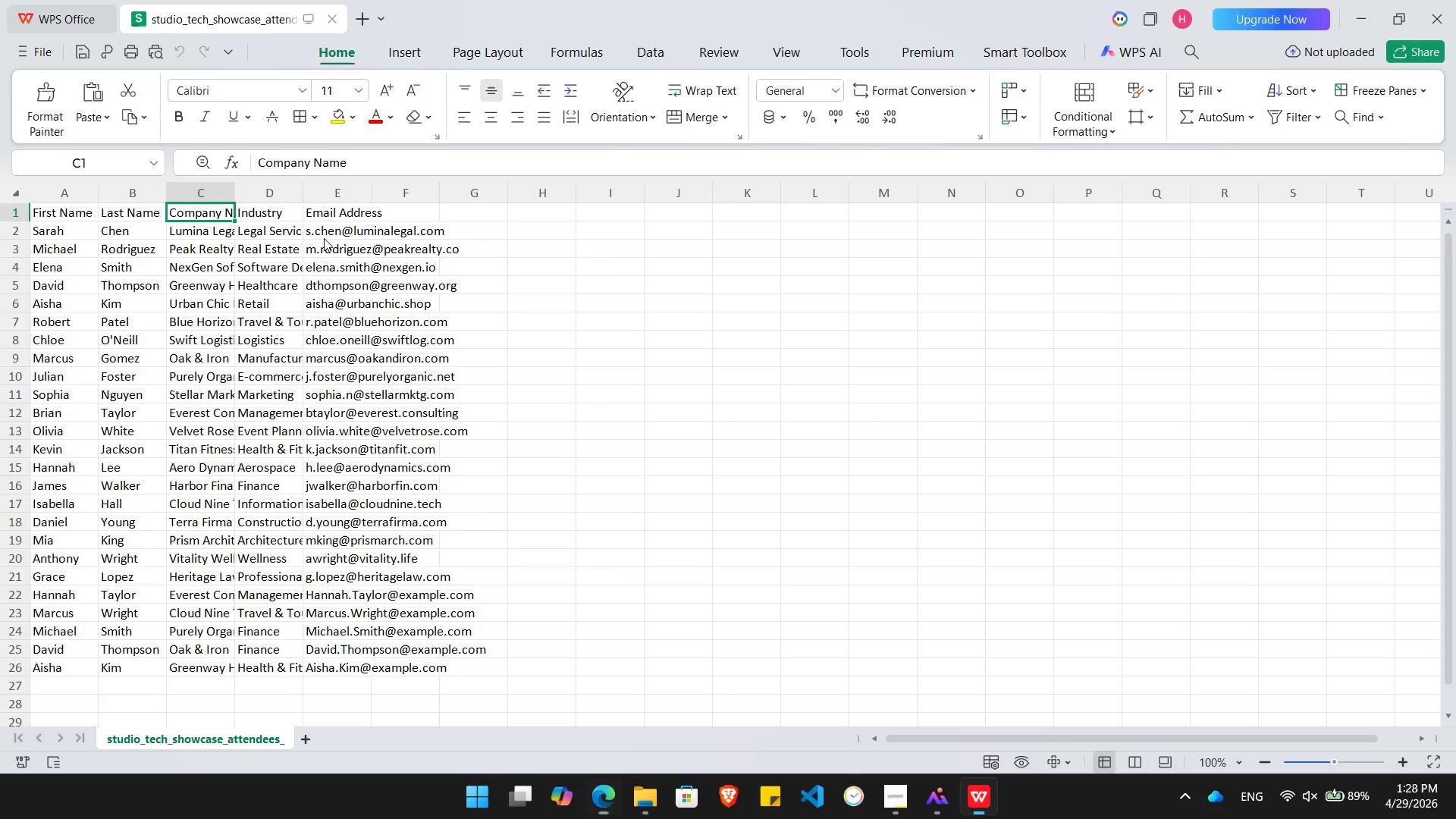 
key(Alt+Tab)
 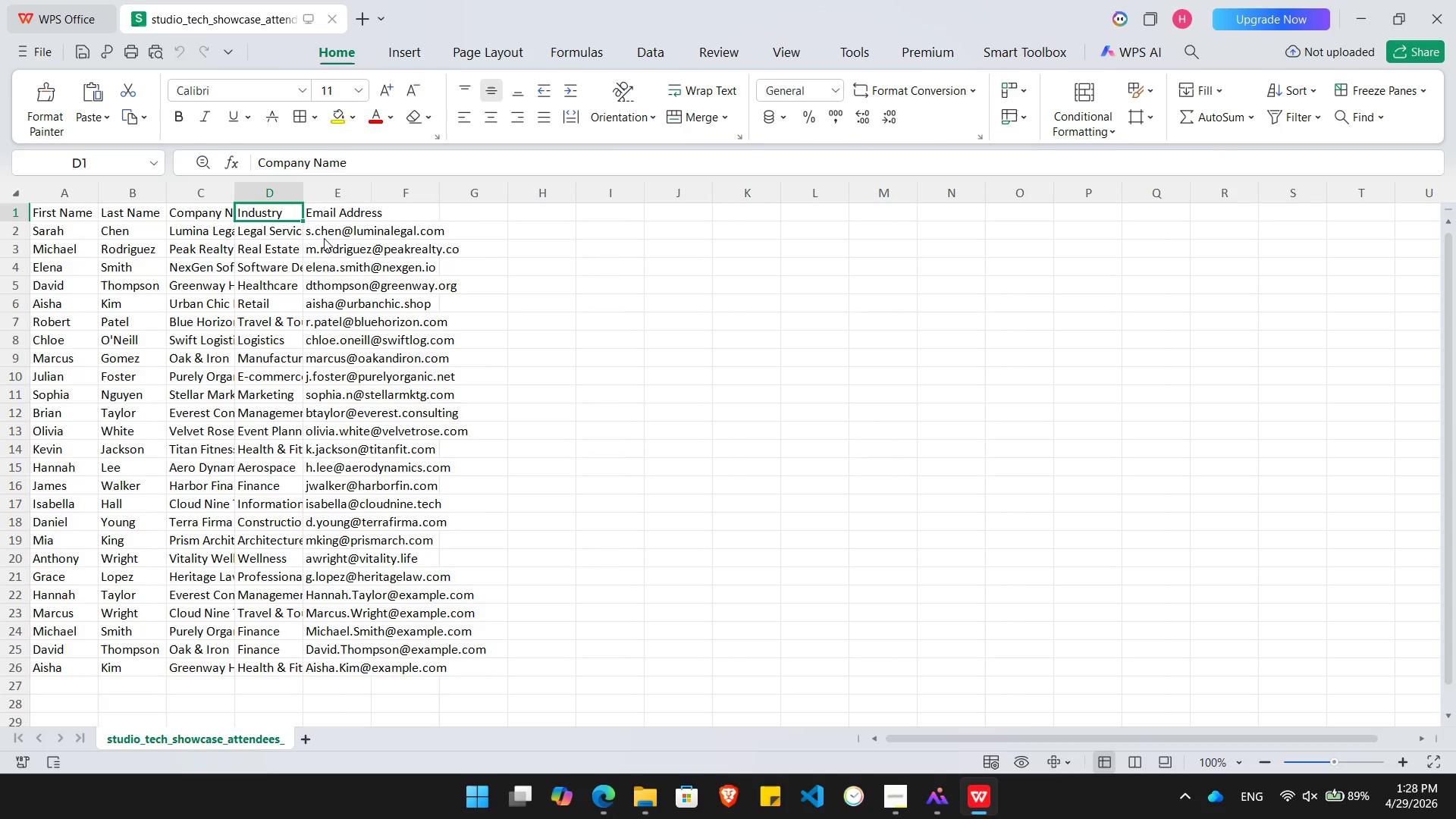 
key(ArrowRight)
 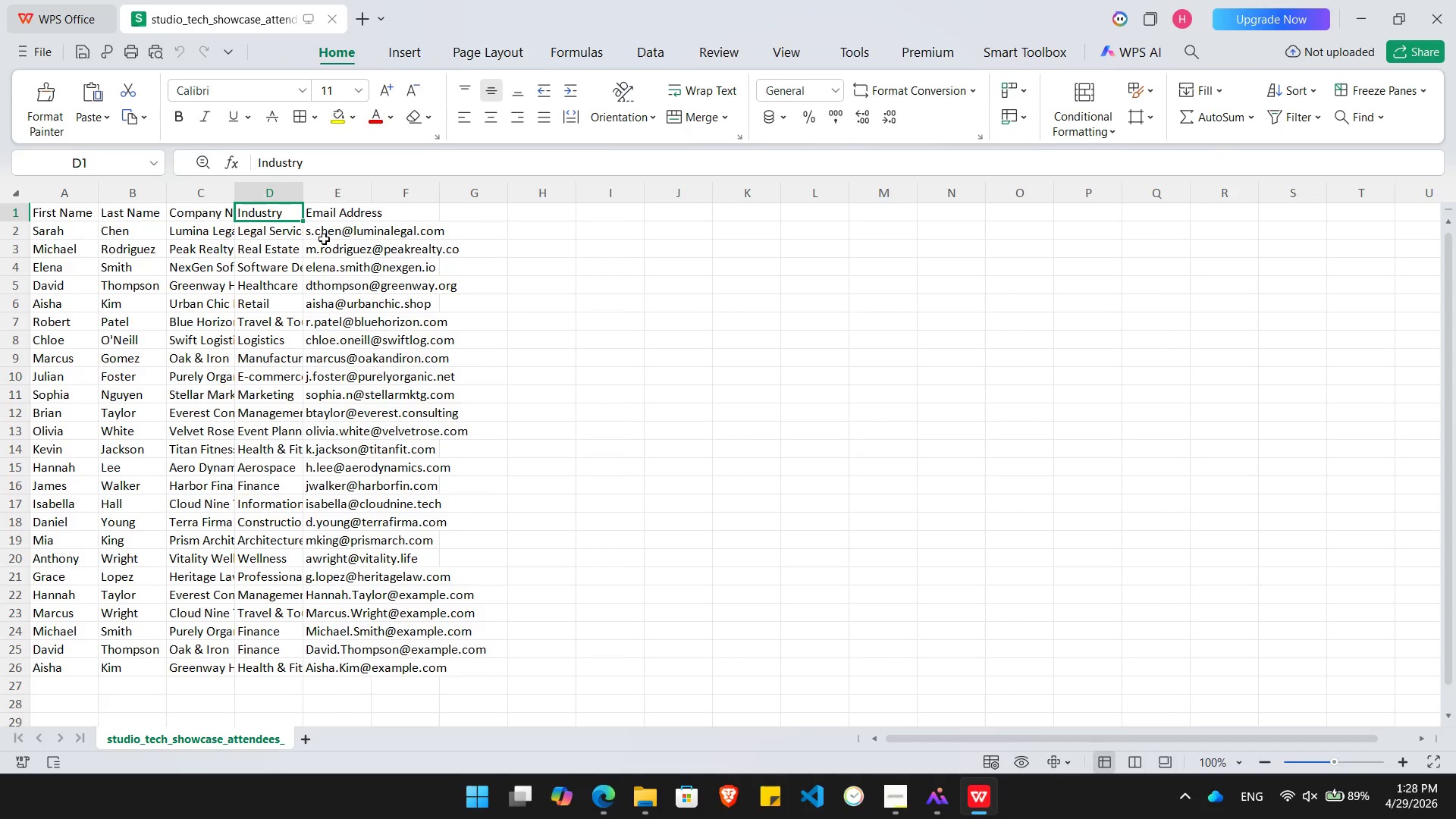 
key(Alt+AltLeft)
 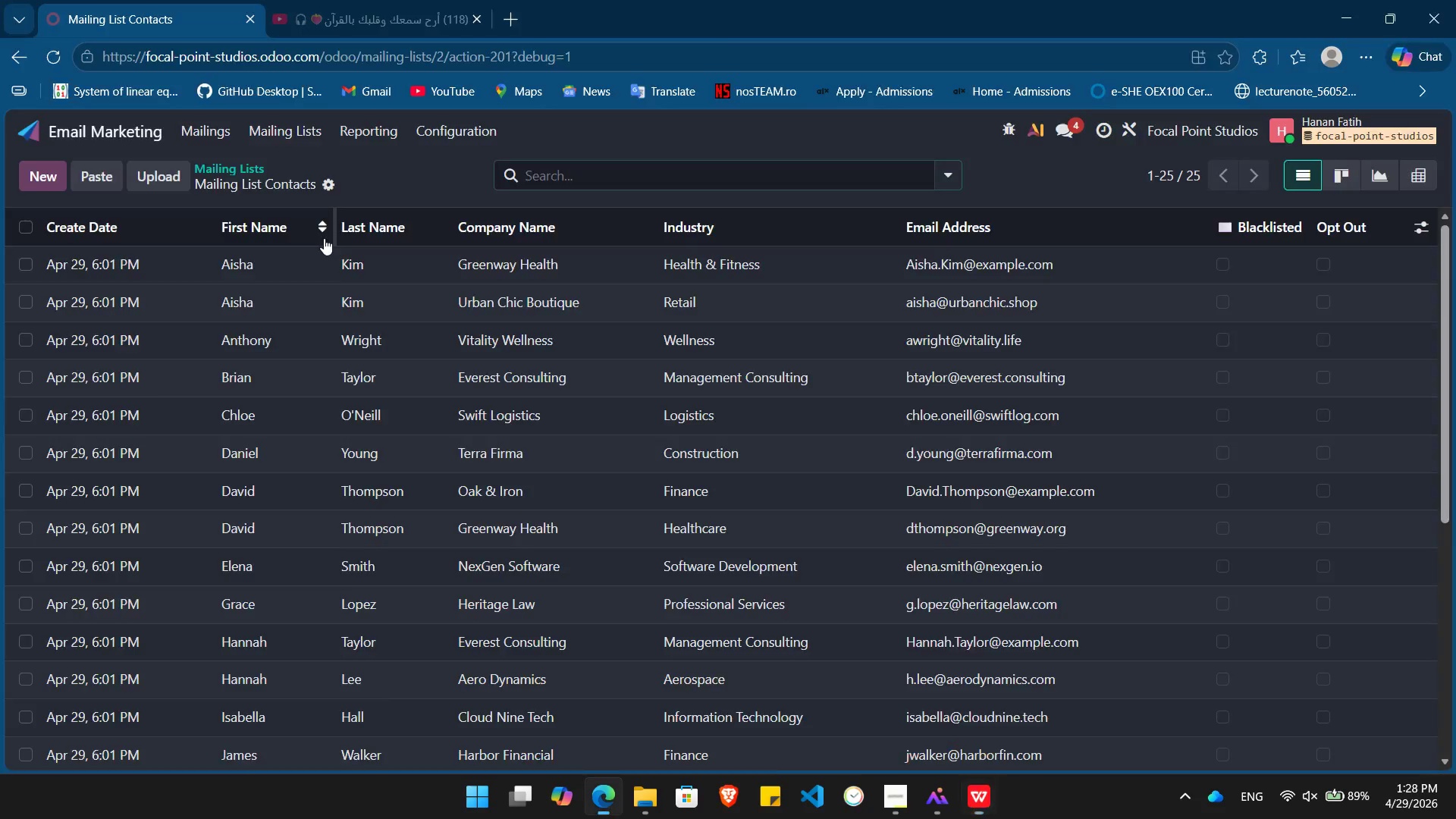 
key(Alt+Tab)
 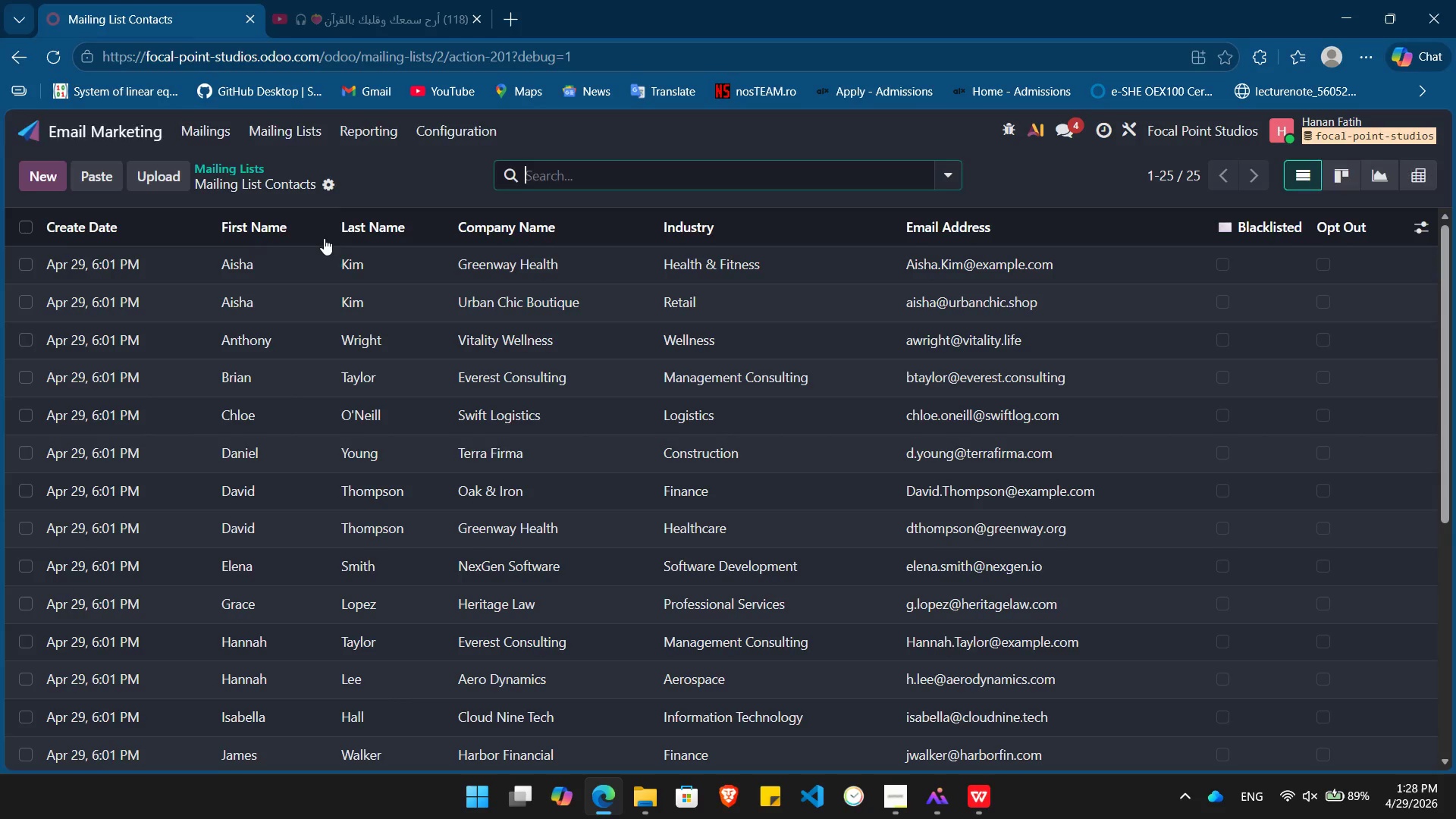 
key(Alt+AltLeft)
 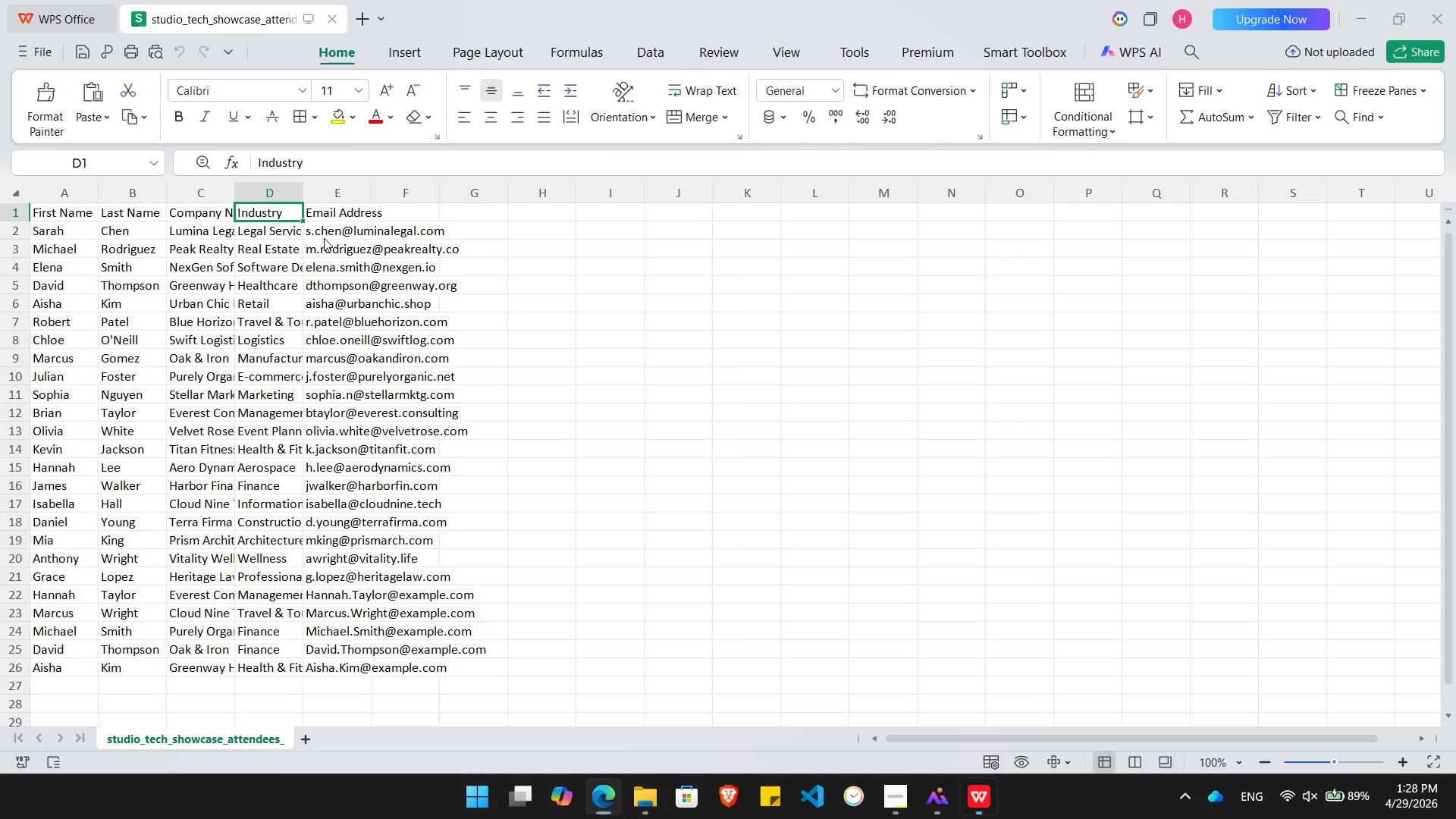 
key(Alt+Tab)
 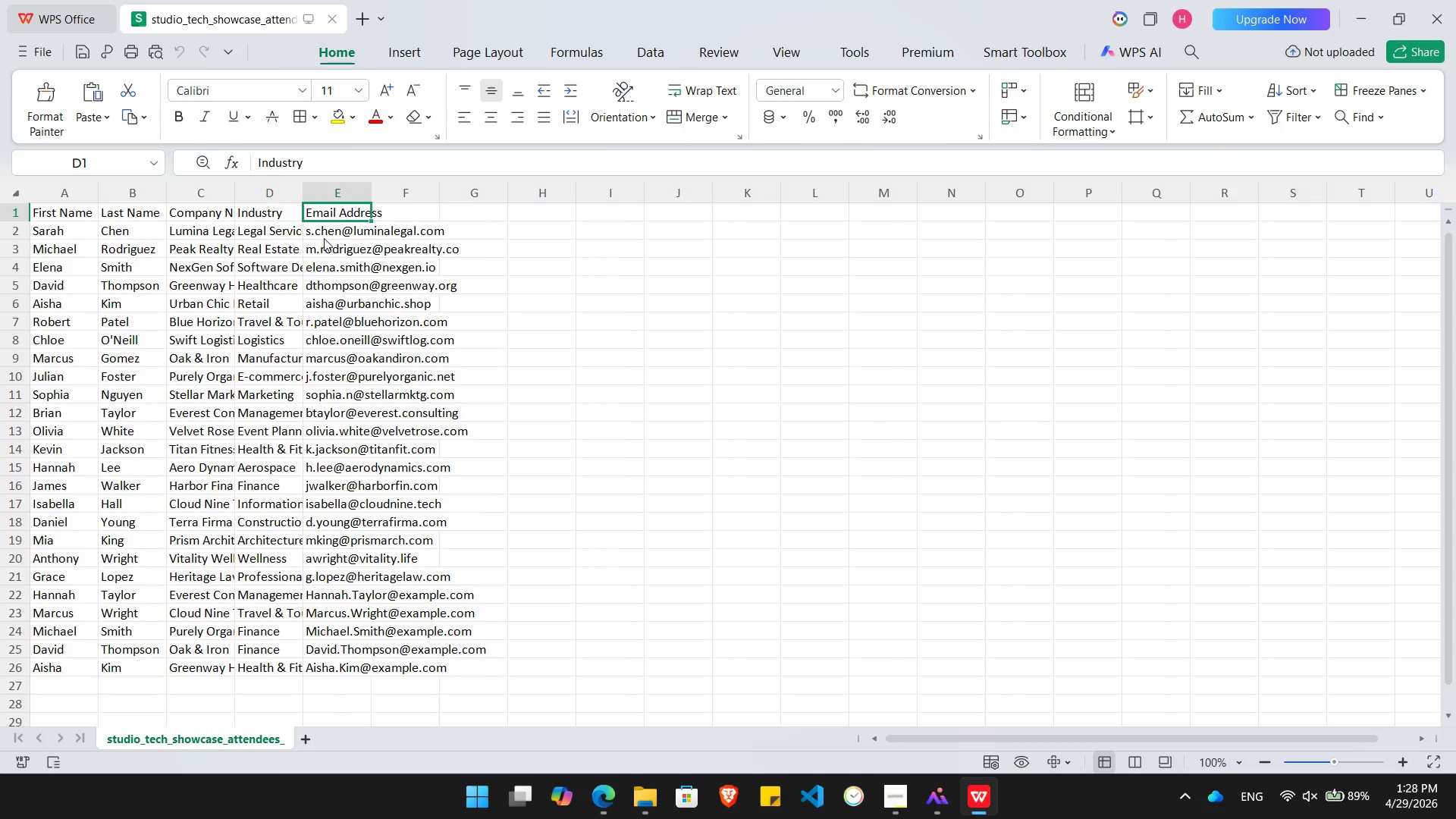 
key(ArrowRight)
 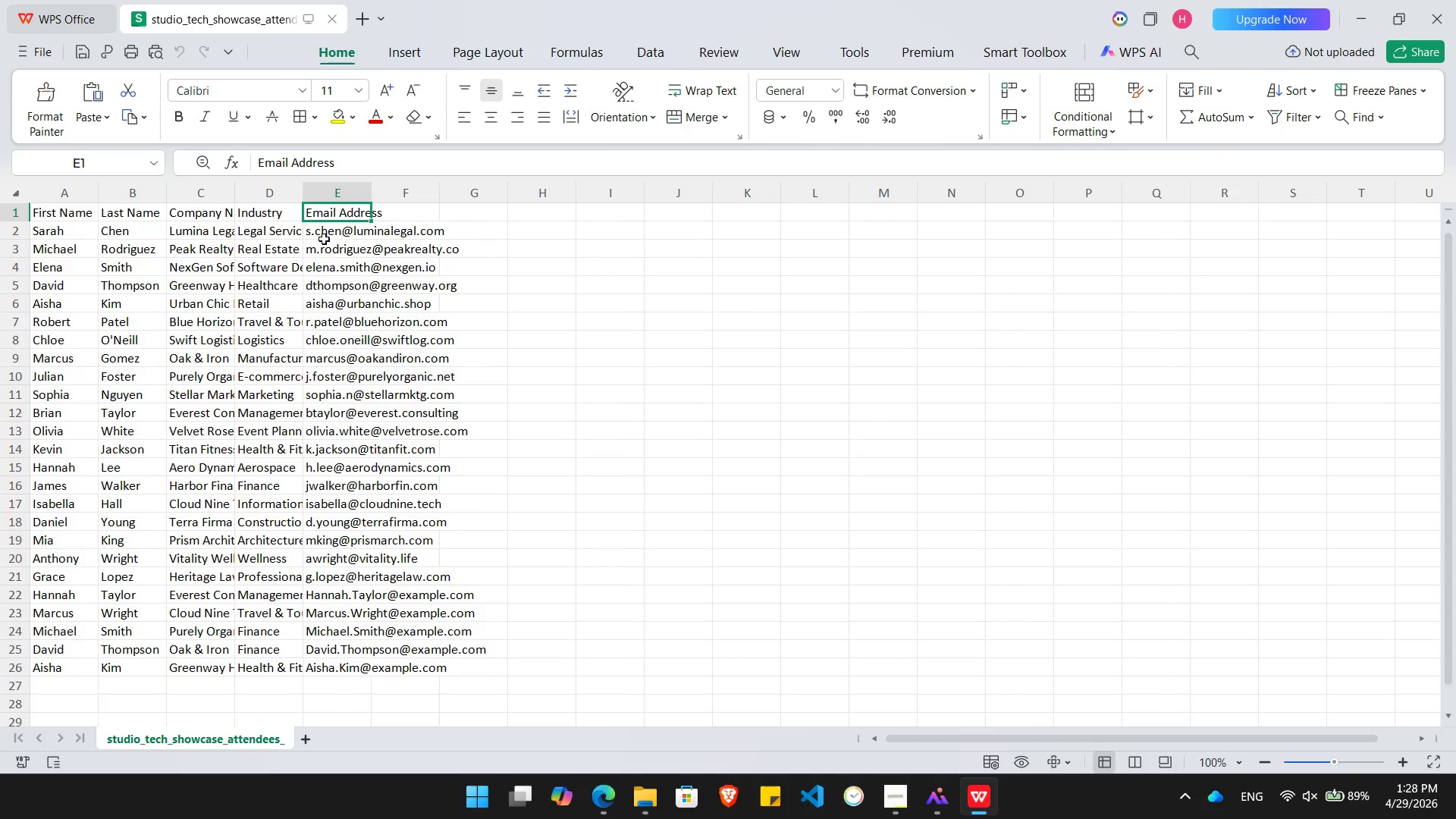 
key(Alt+AltLeft)
 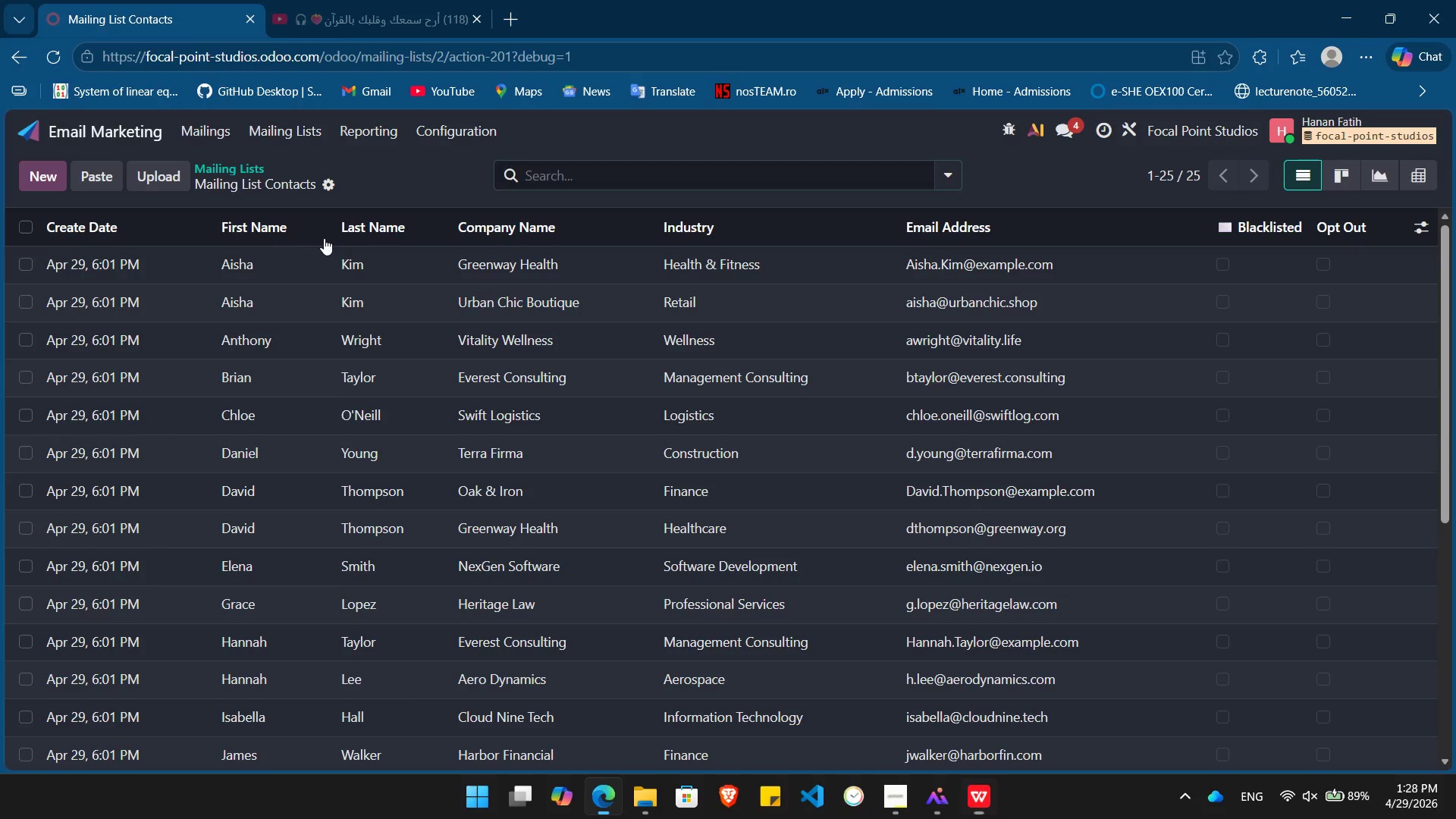 
key(Alt+Tab)
 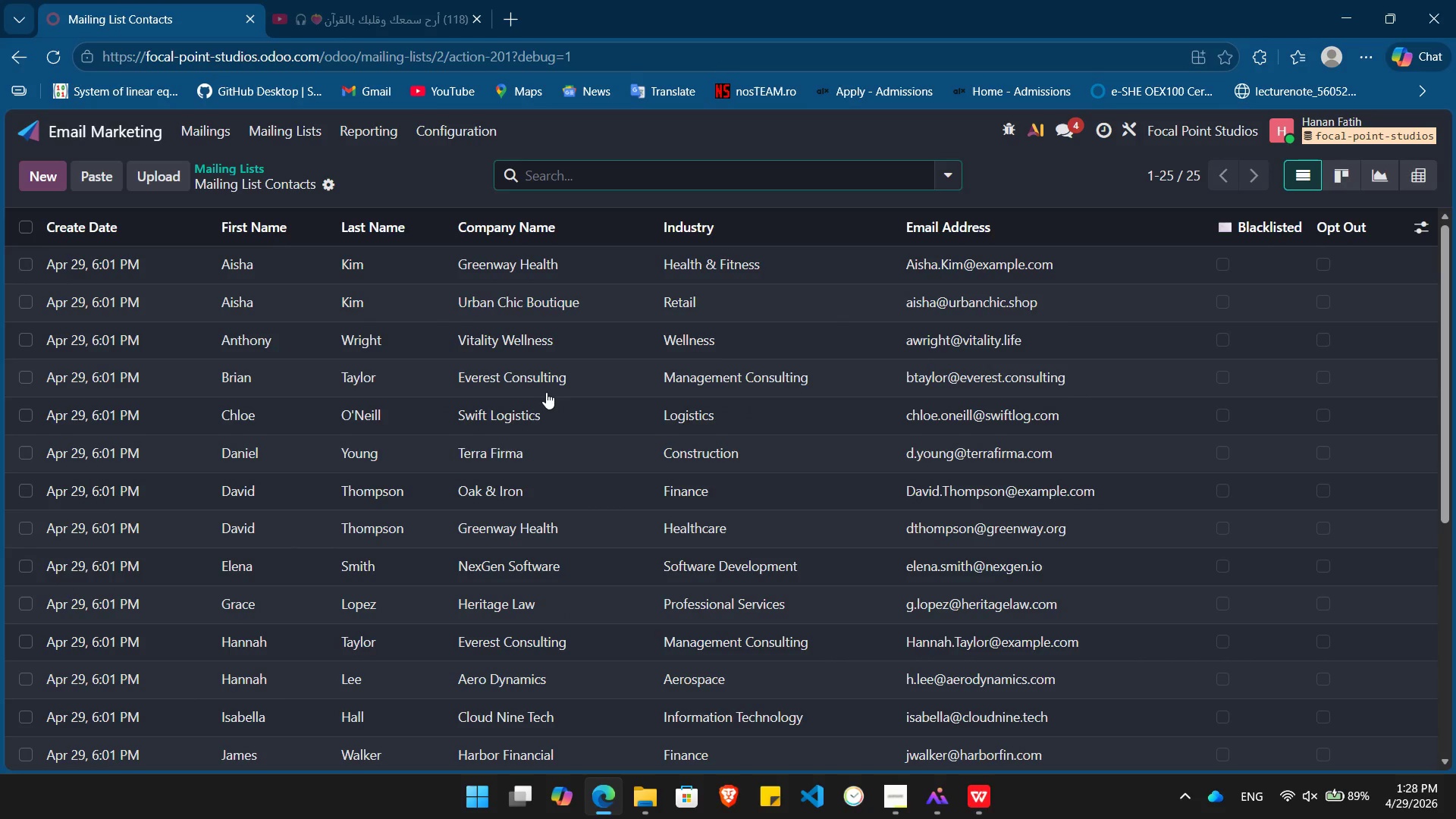 
key(PrintScreen)
 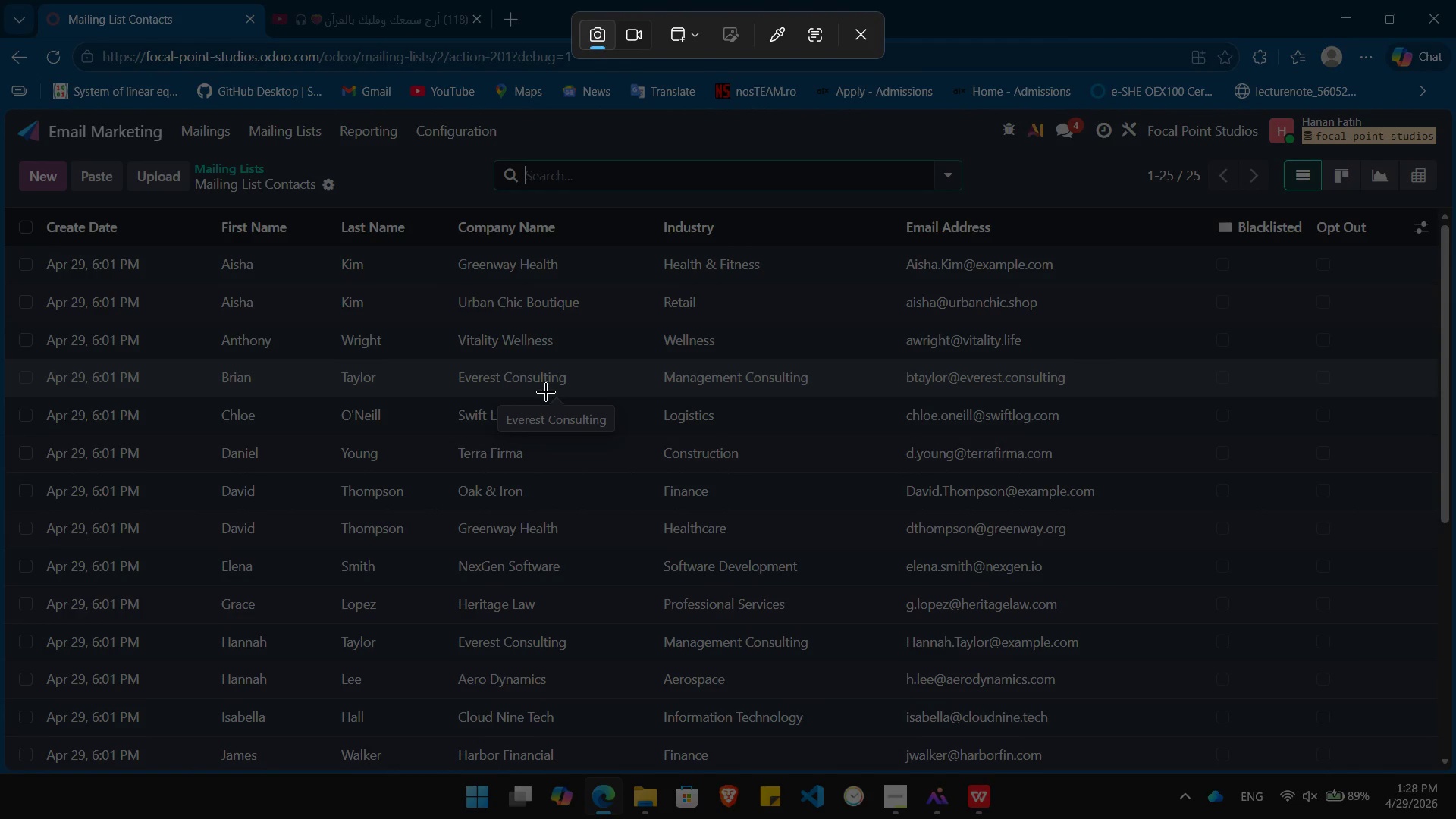 
left_click([546, 392])
 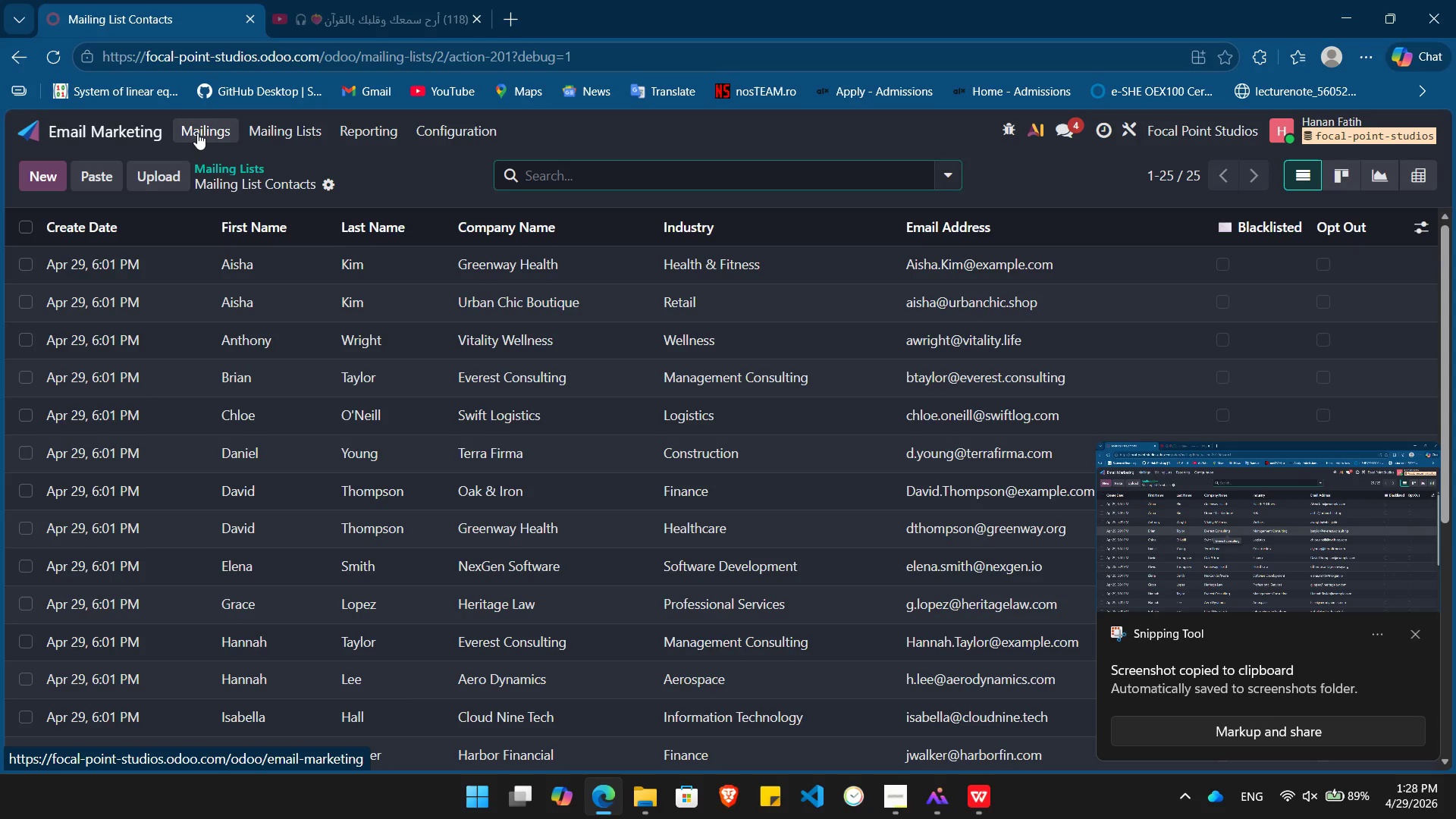 
wait(5.92)
 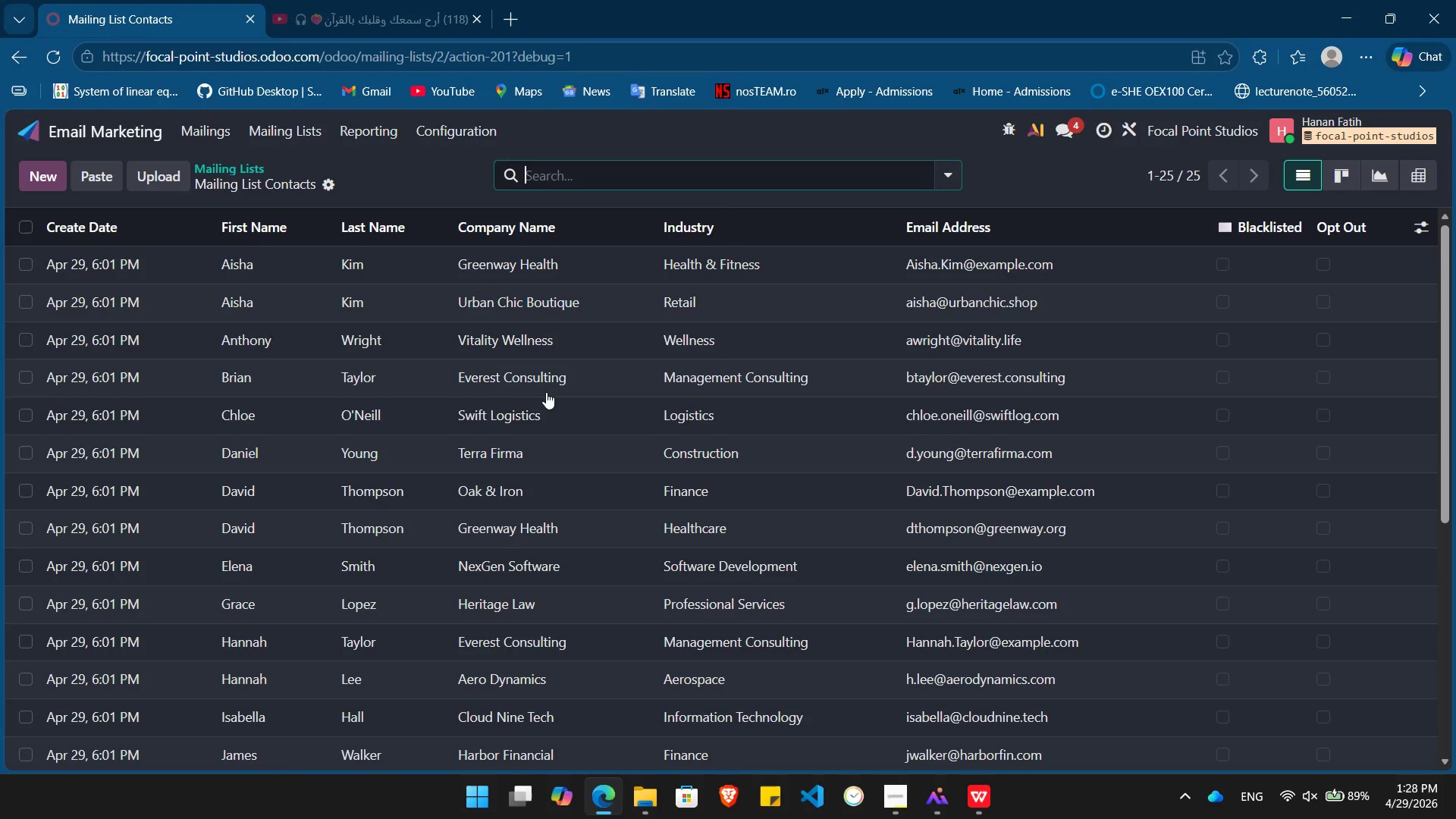 
left_click([208, 129])
 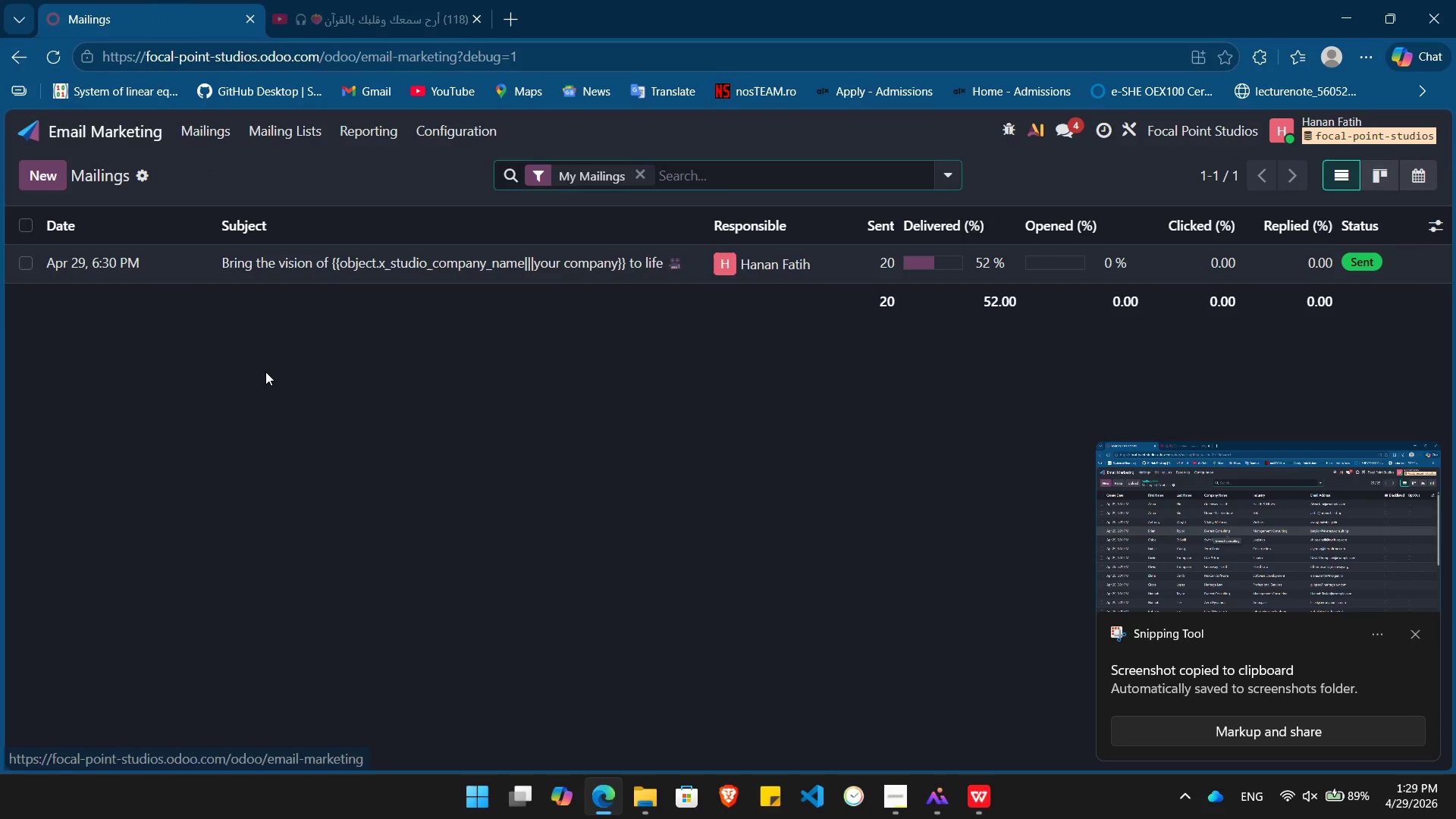 
left_click([265, 372])
 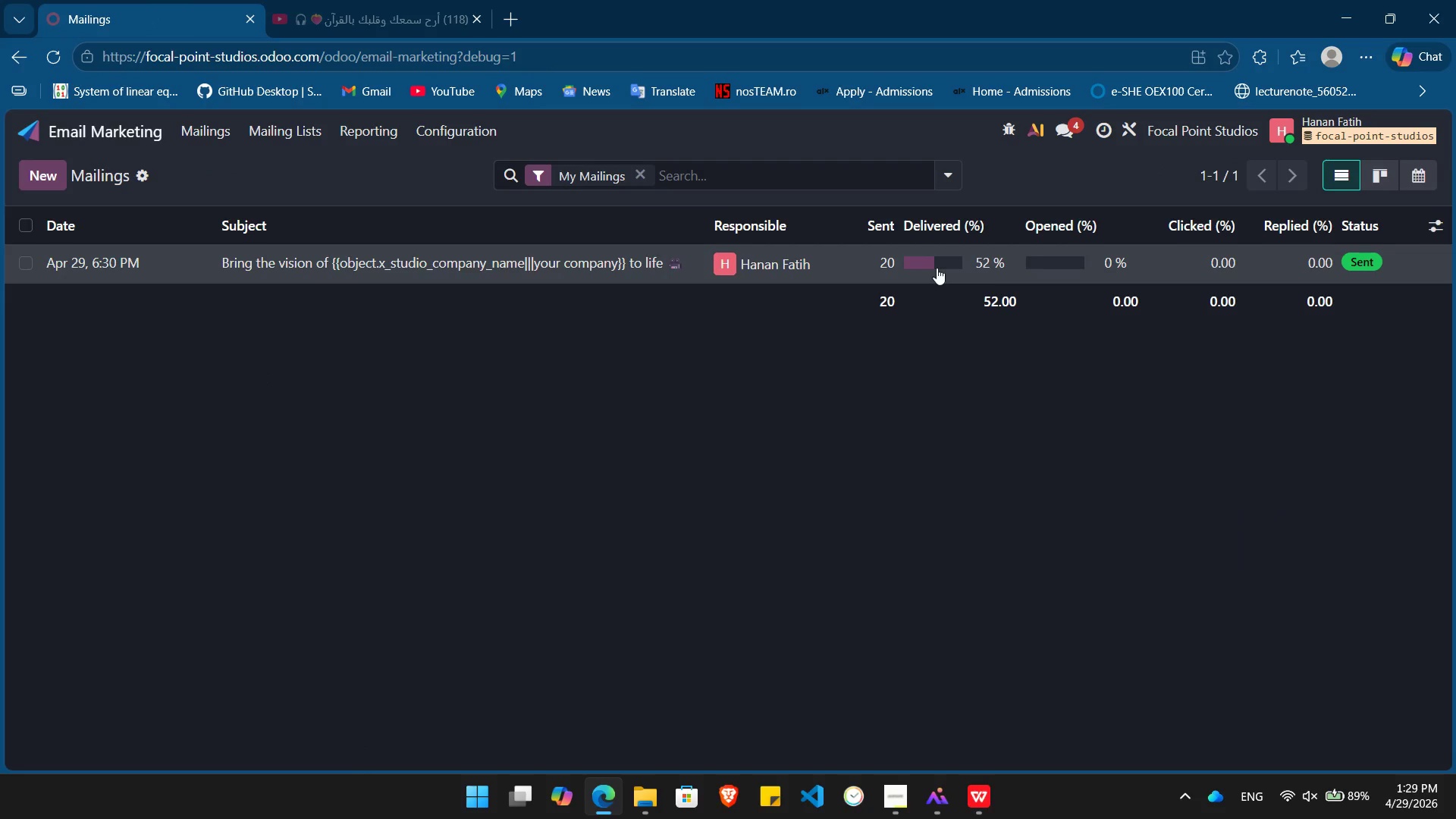 
left_click([1037, 263])
 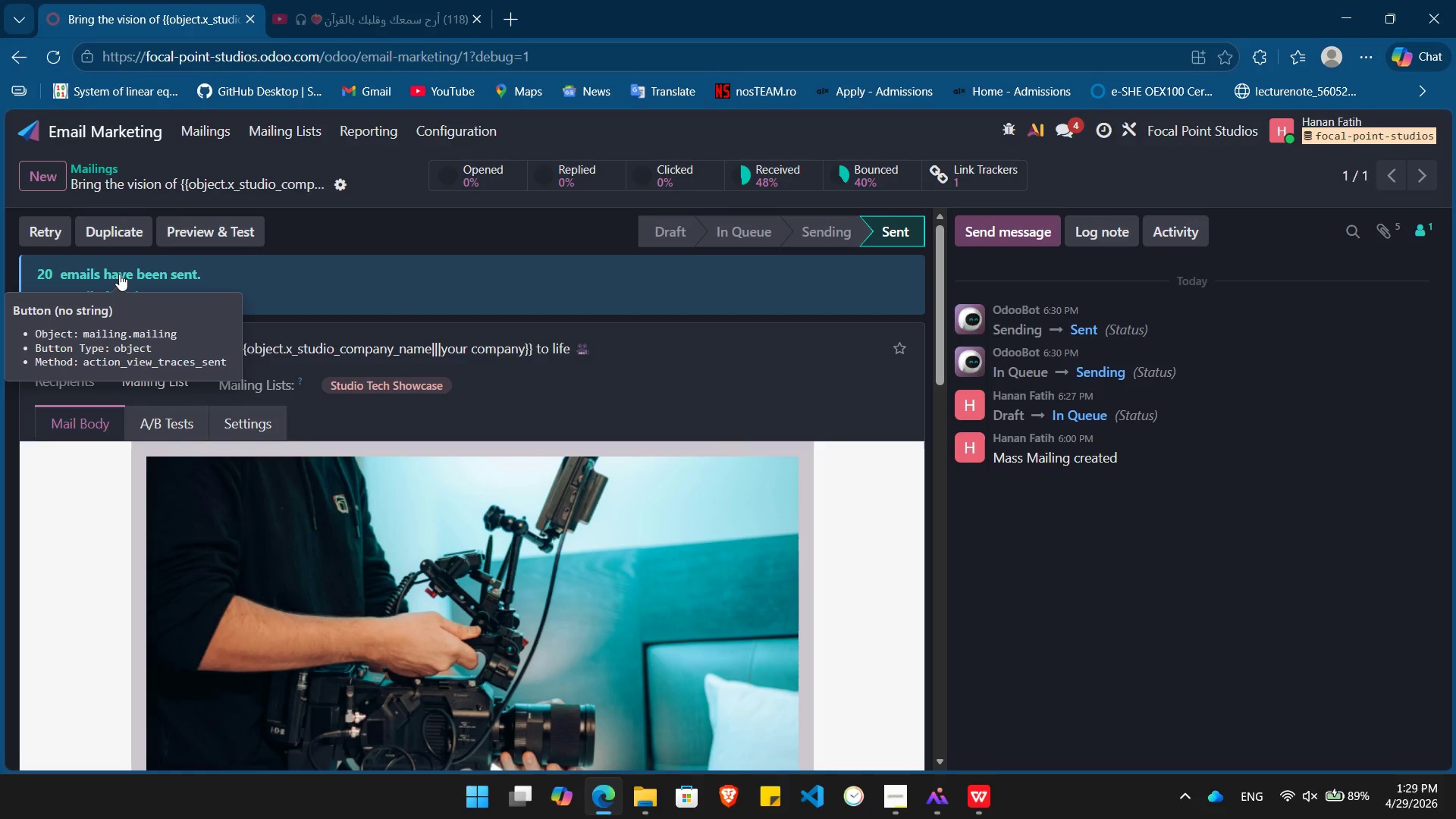 
left_click([146, 272])
 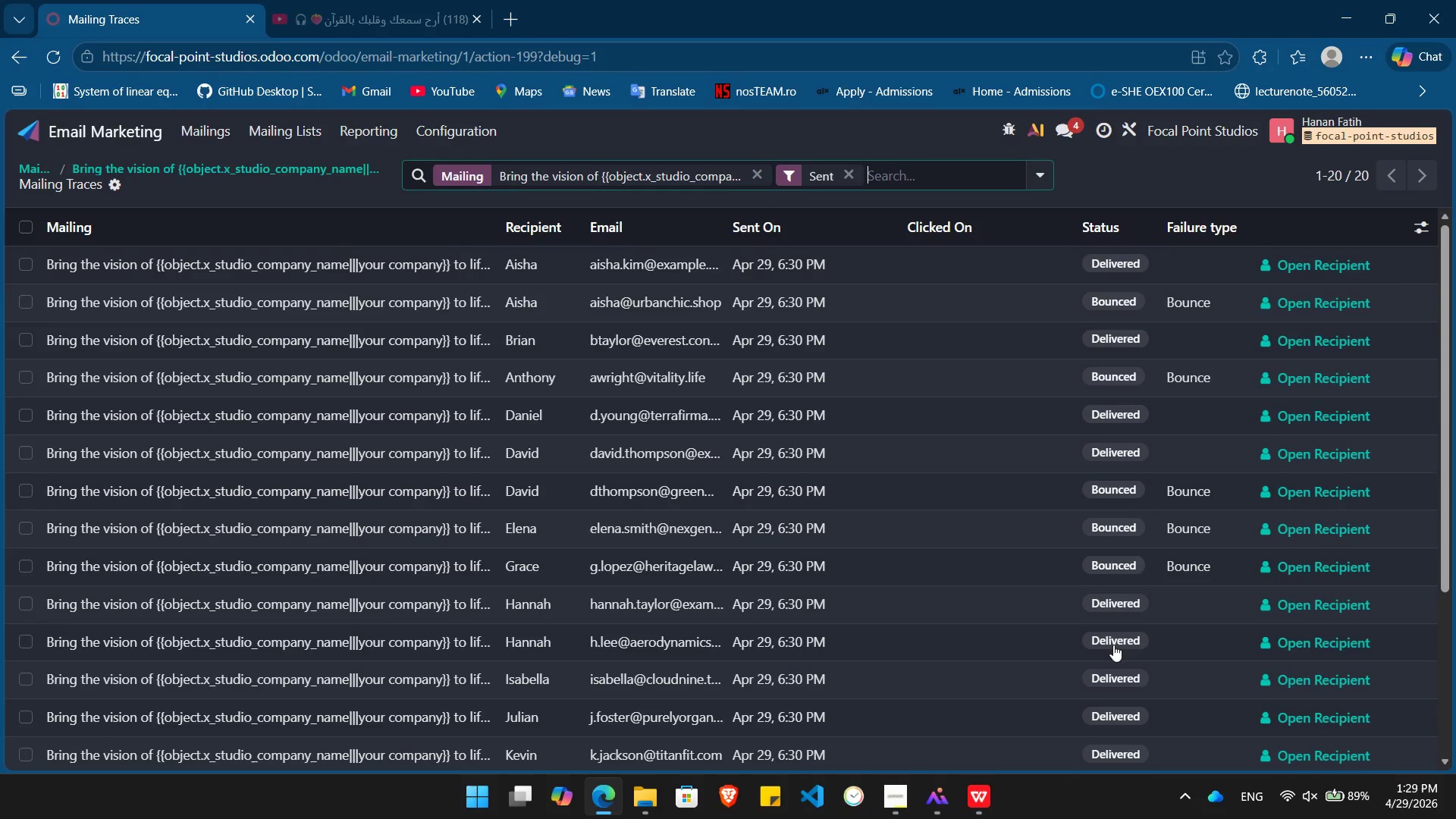 
wait(15.41)
 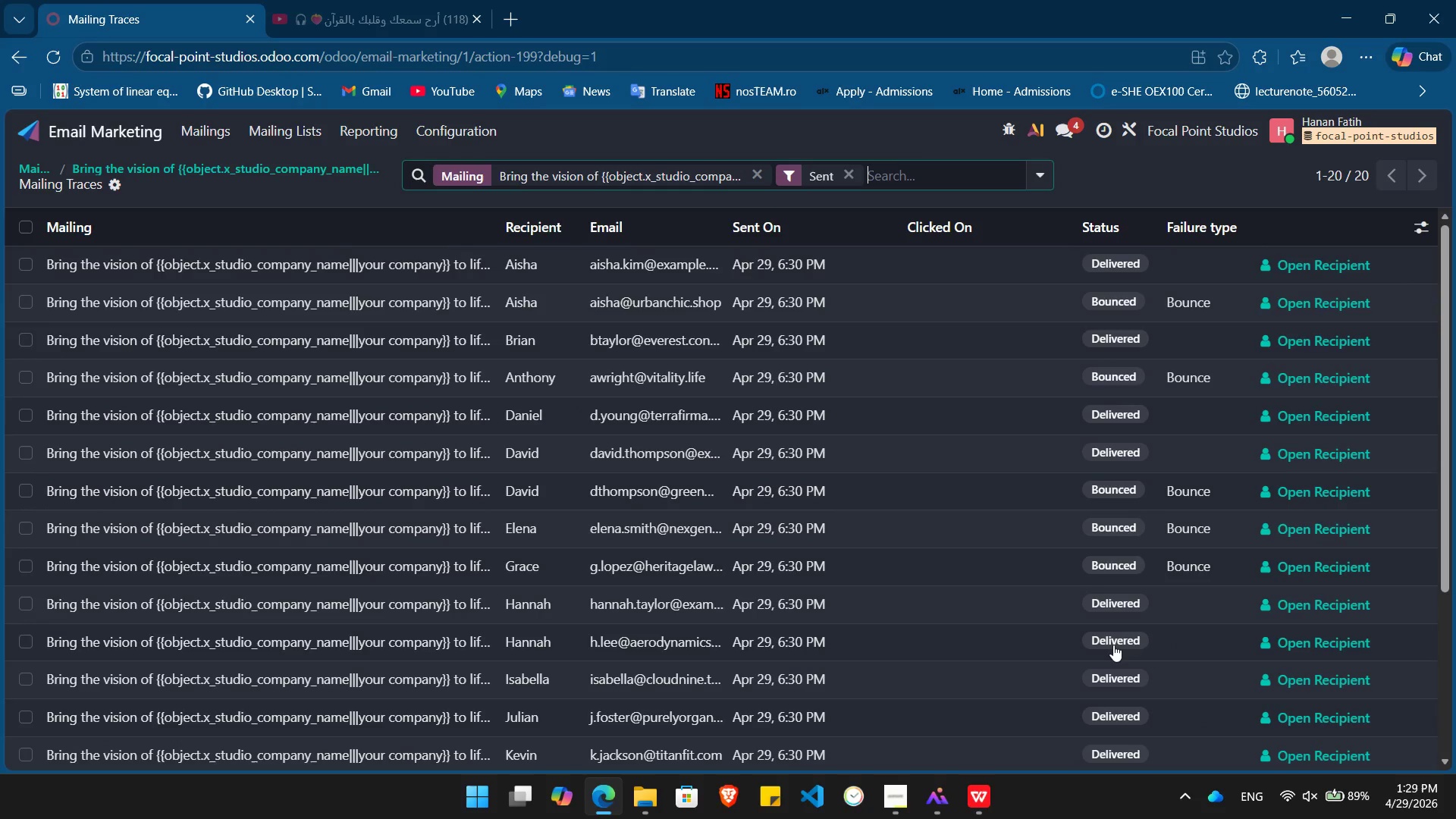 
left_click([212, 279])
 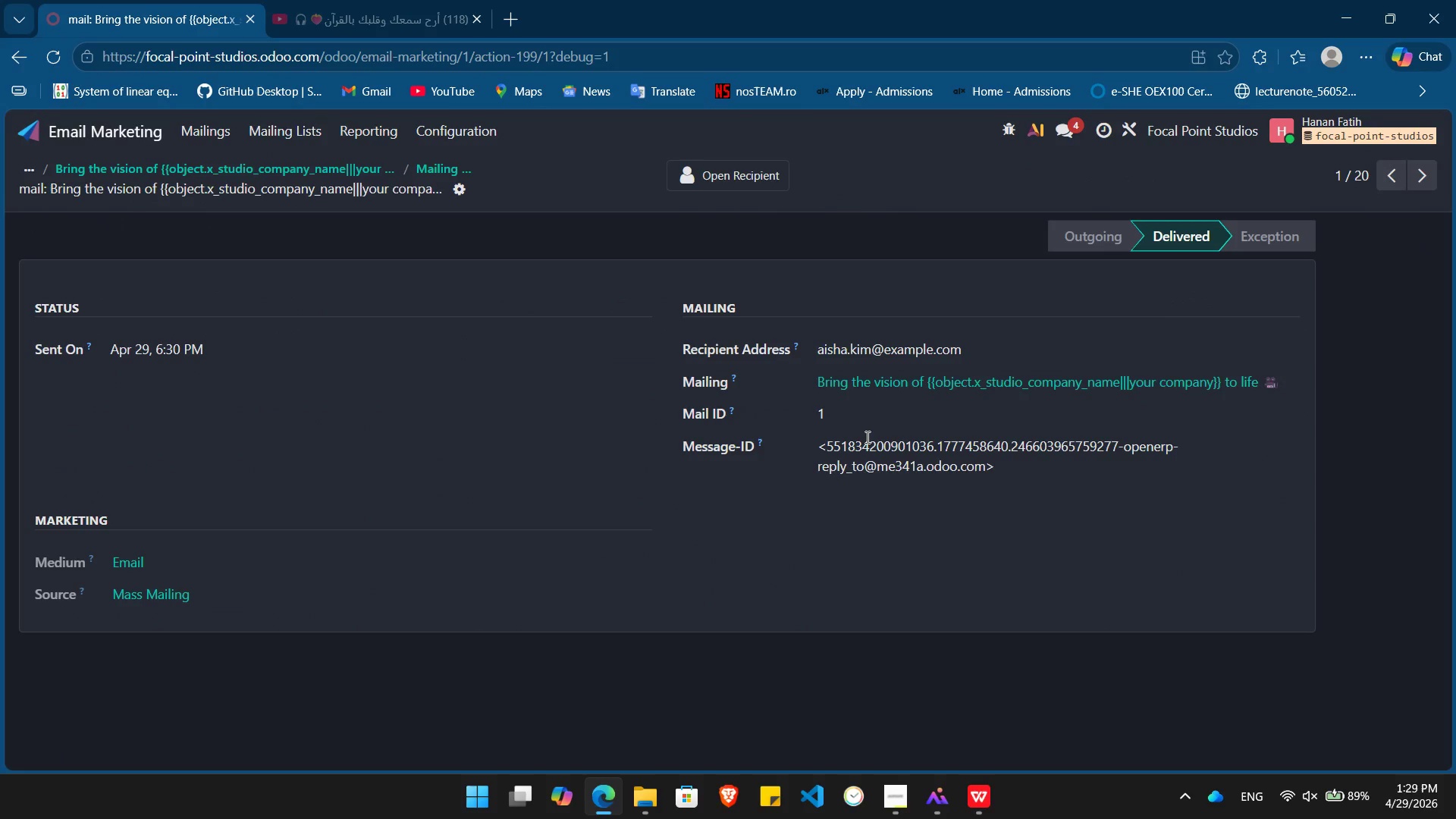 
mouse_move([1012, 355])
 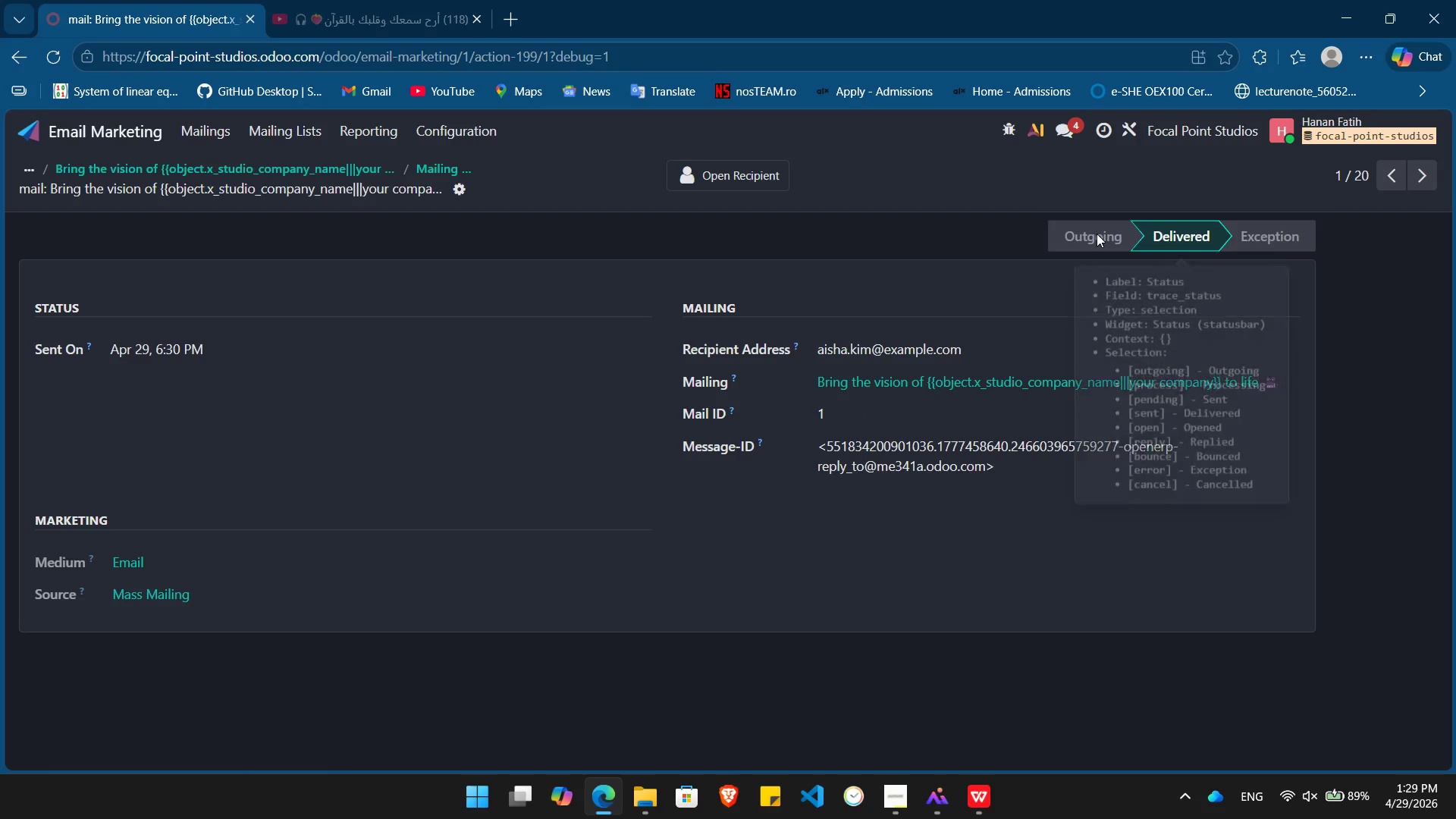 
left_click([1097, 234])
 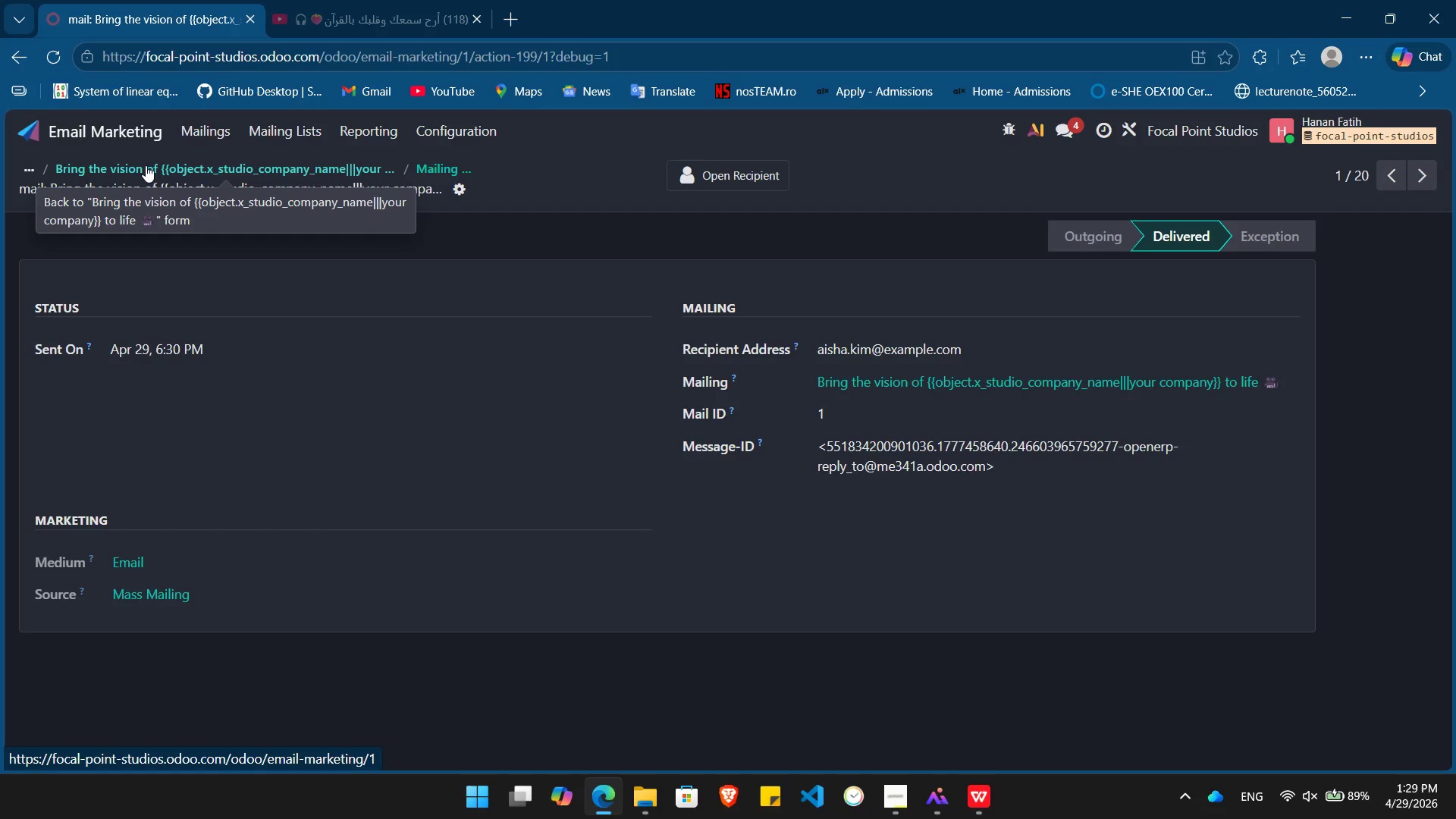 
left_click([80, 159])
 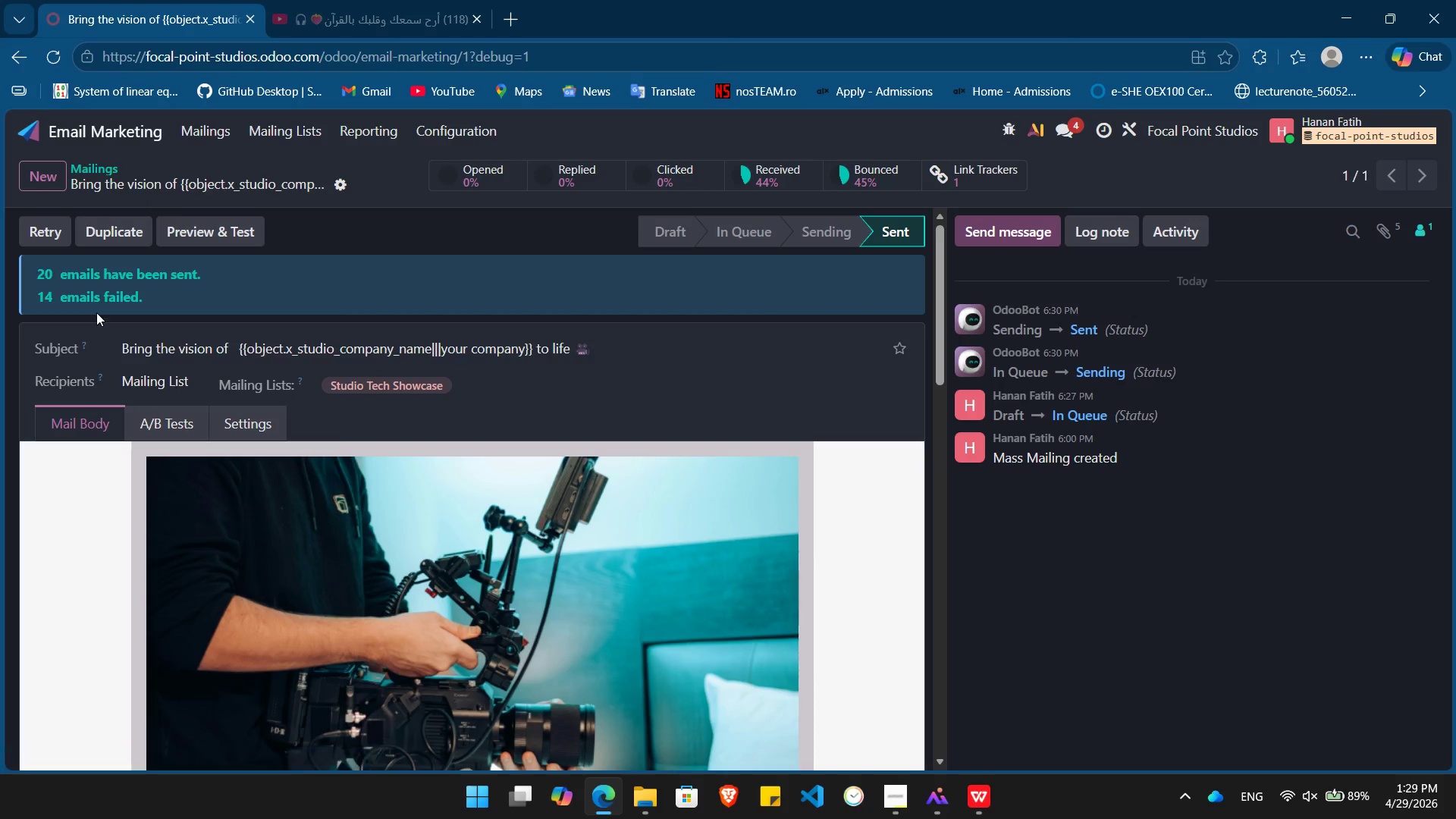 
left_click([94, 291])
 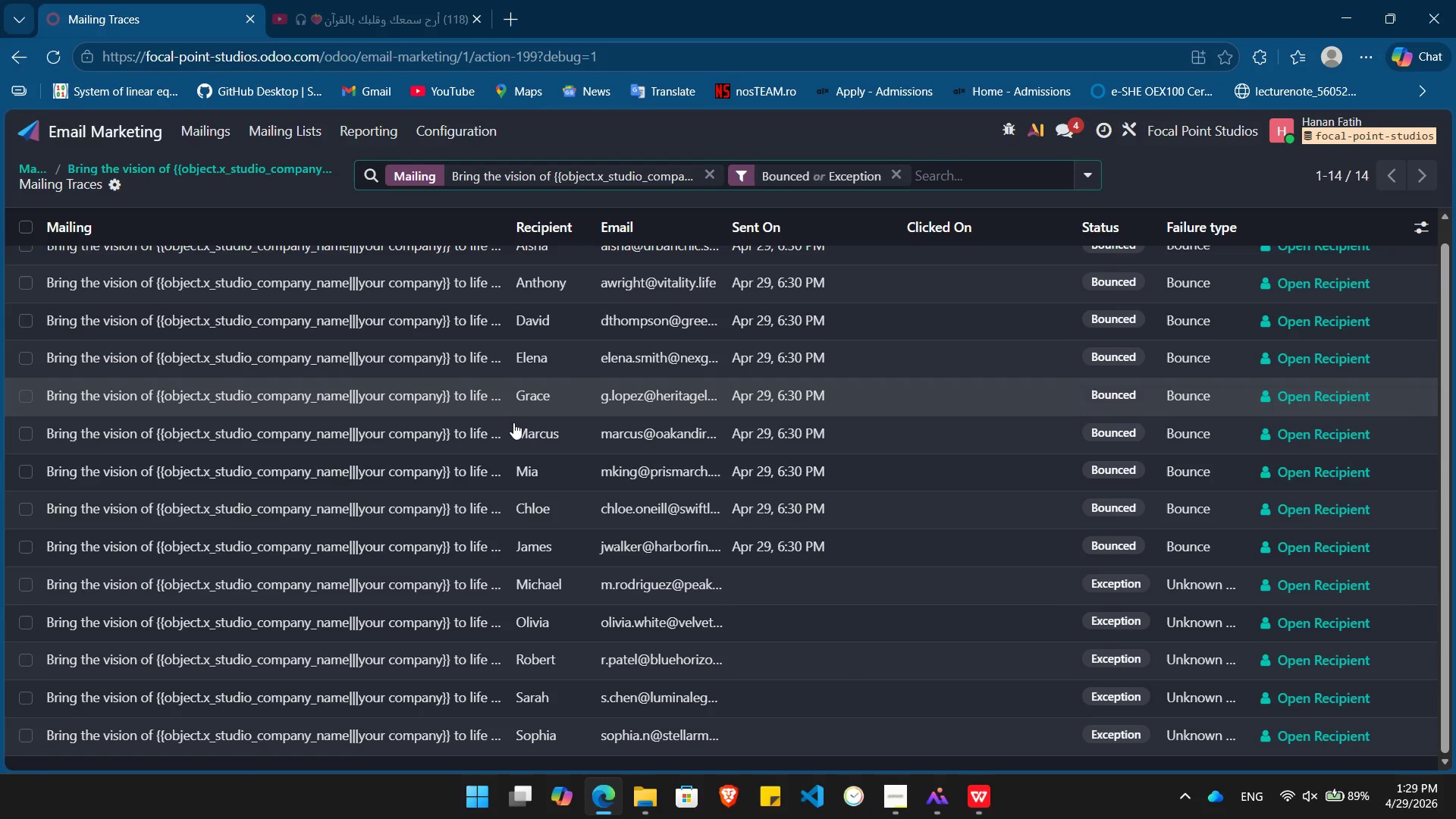 
mouse_move([573, 577])
 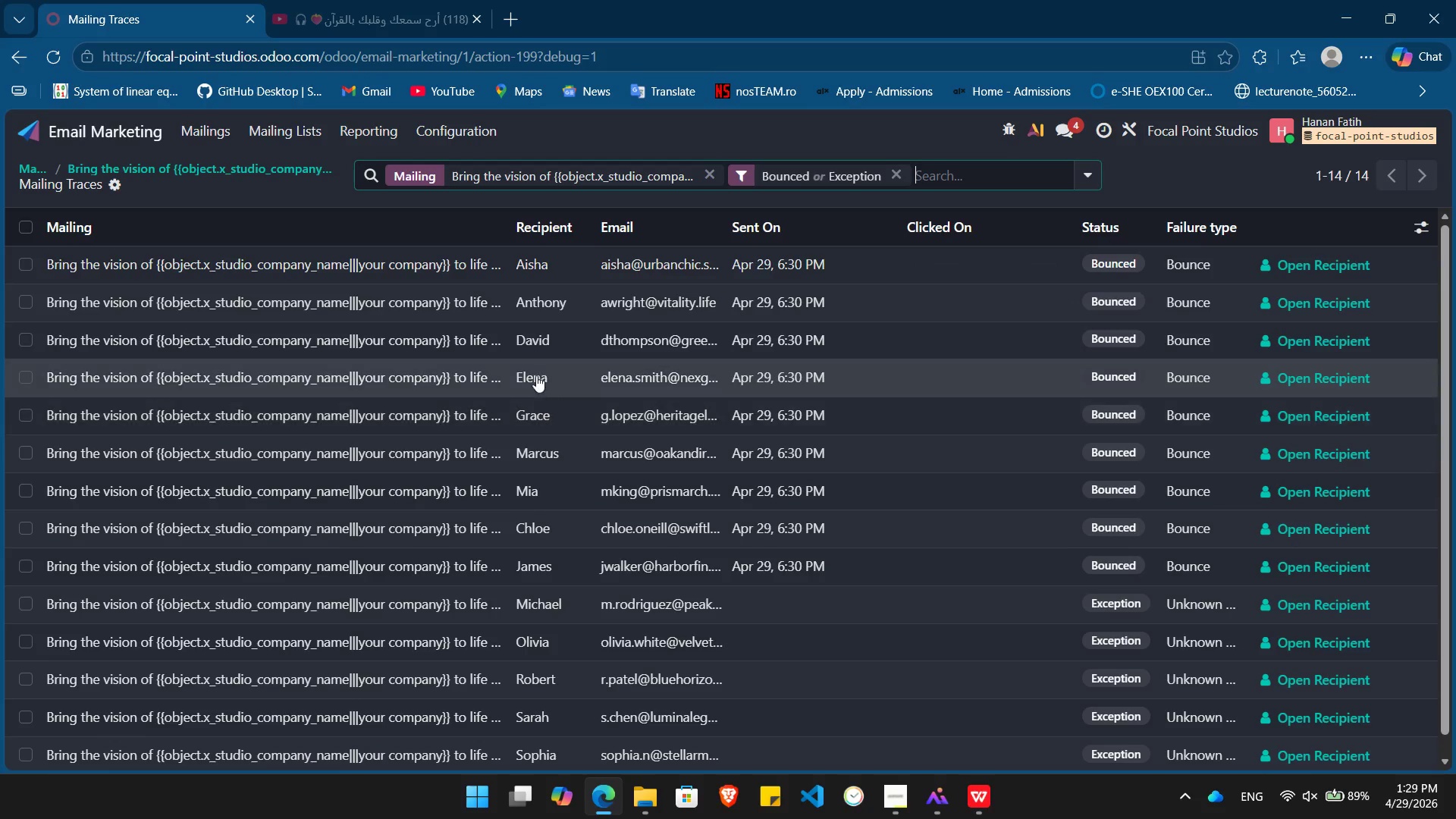 
left_click([535, 369])
 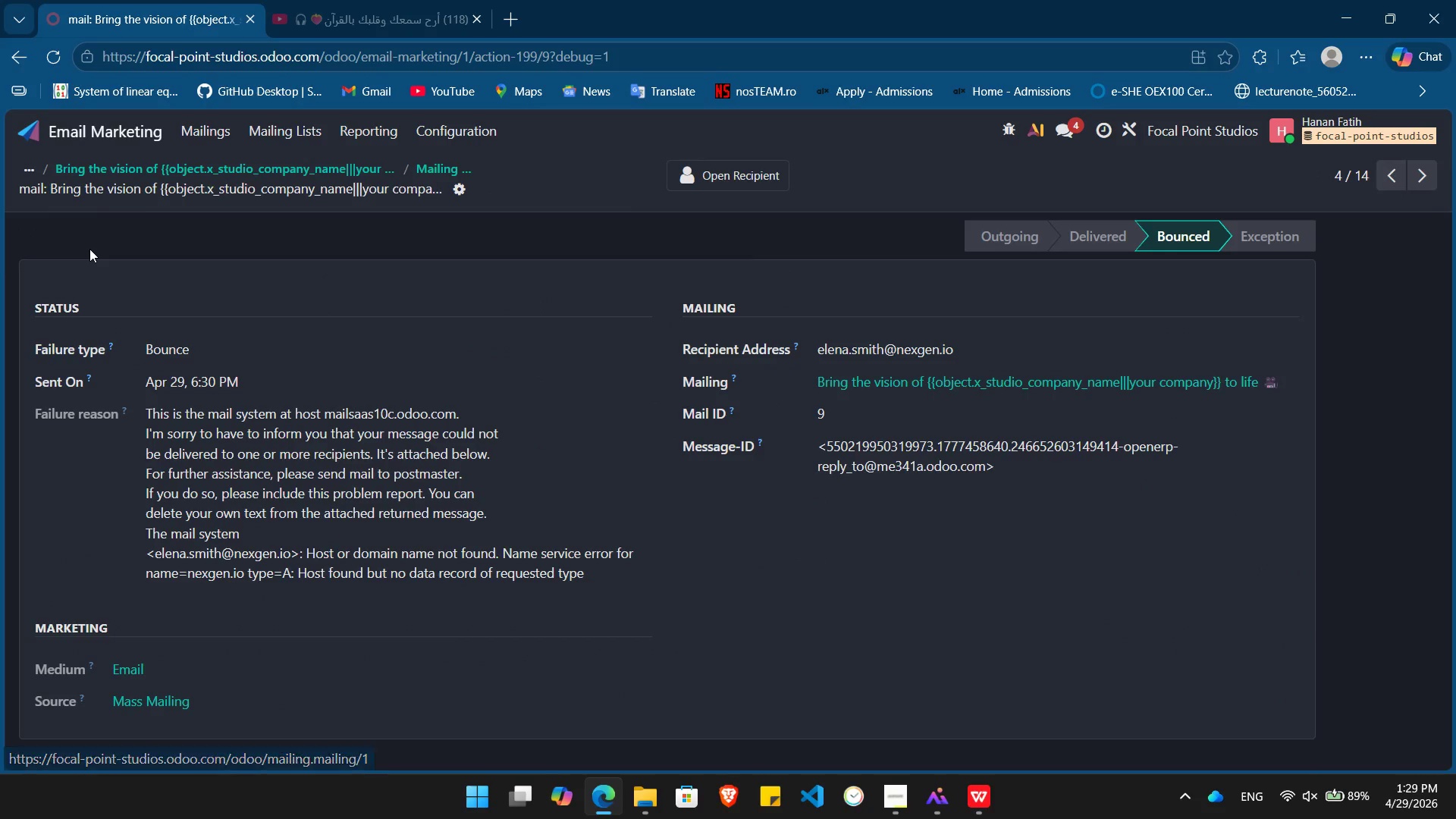 
left_click([155, 171])
 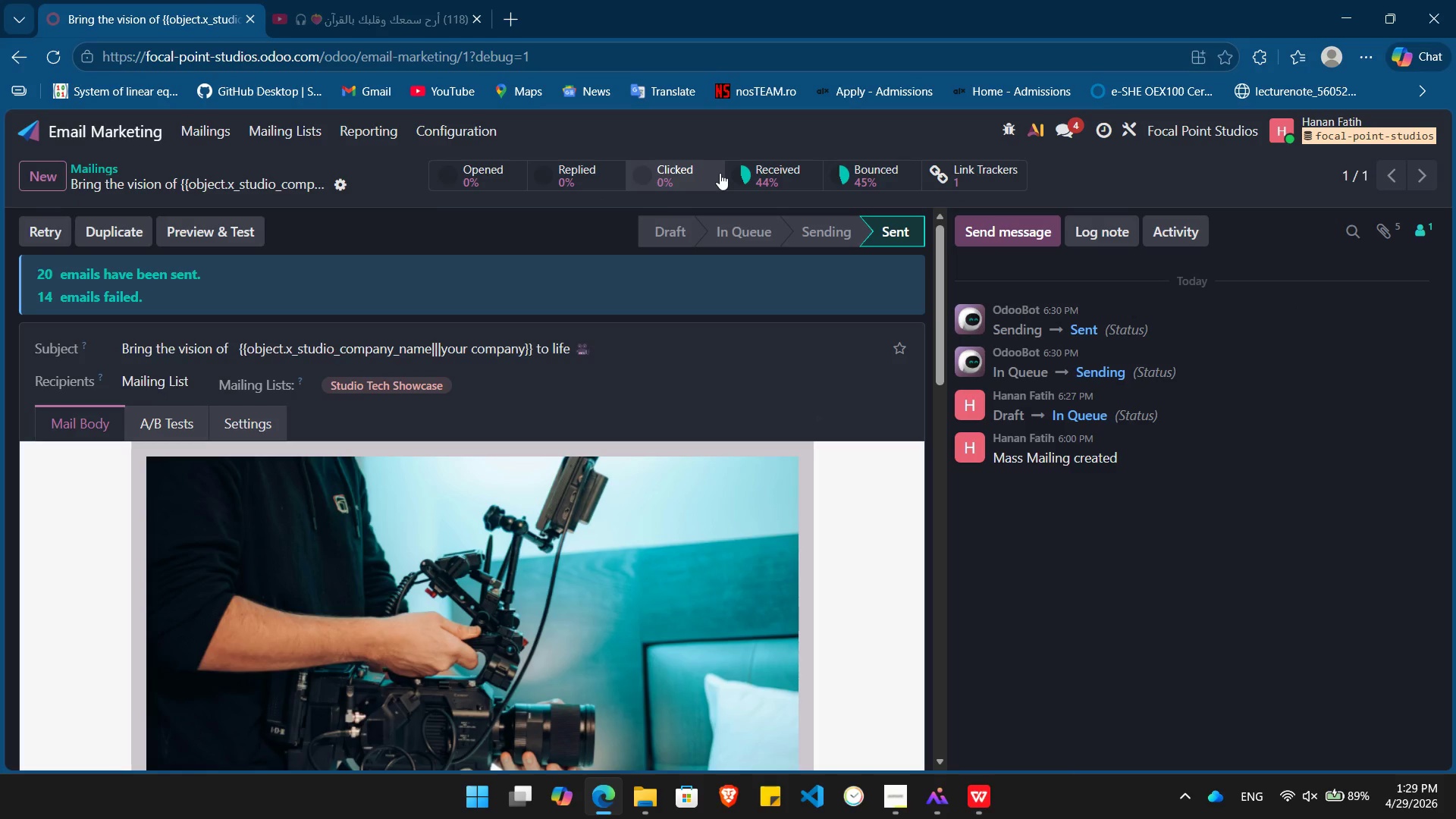 
wait(7.56)
 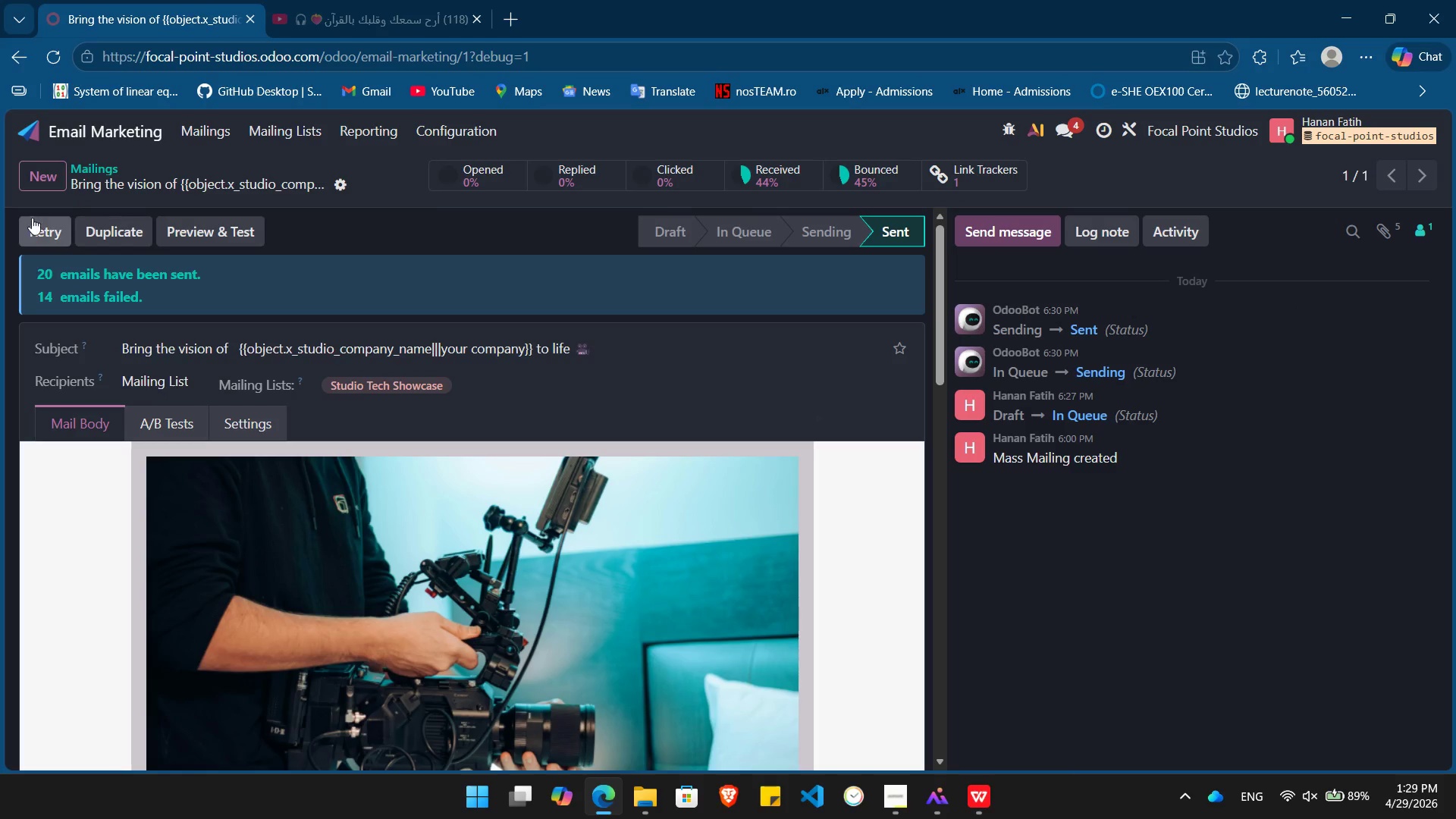 
left_click([980, 182])
 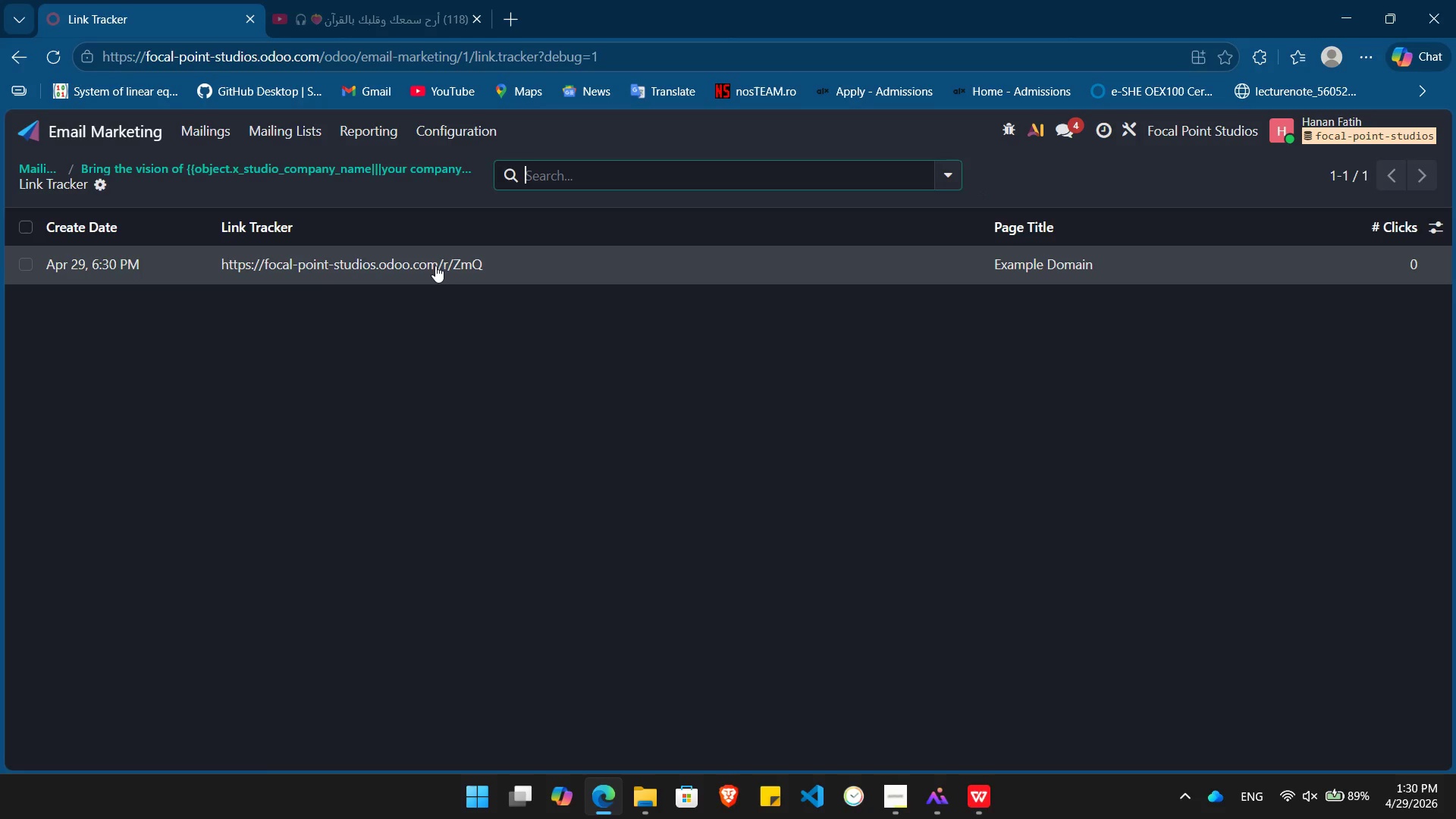 
left_click([430, 268])
 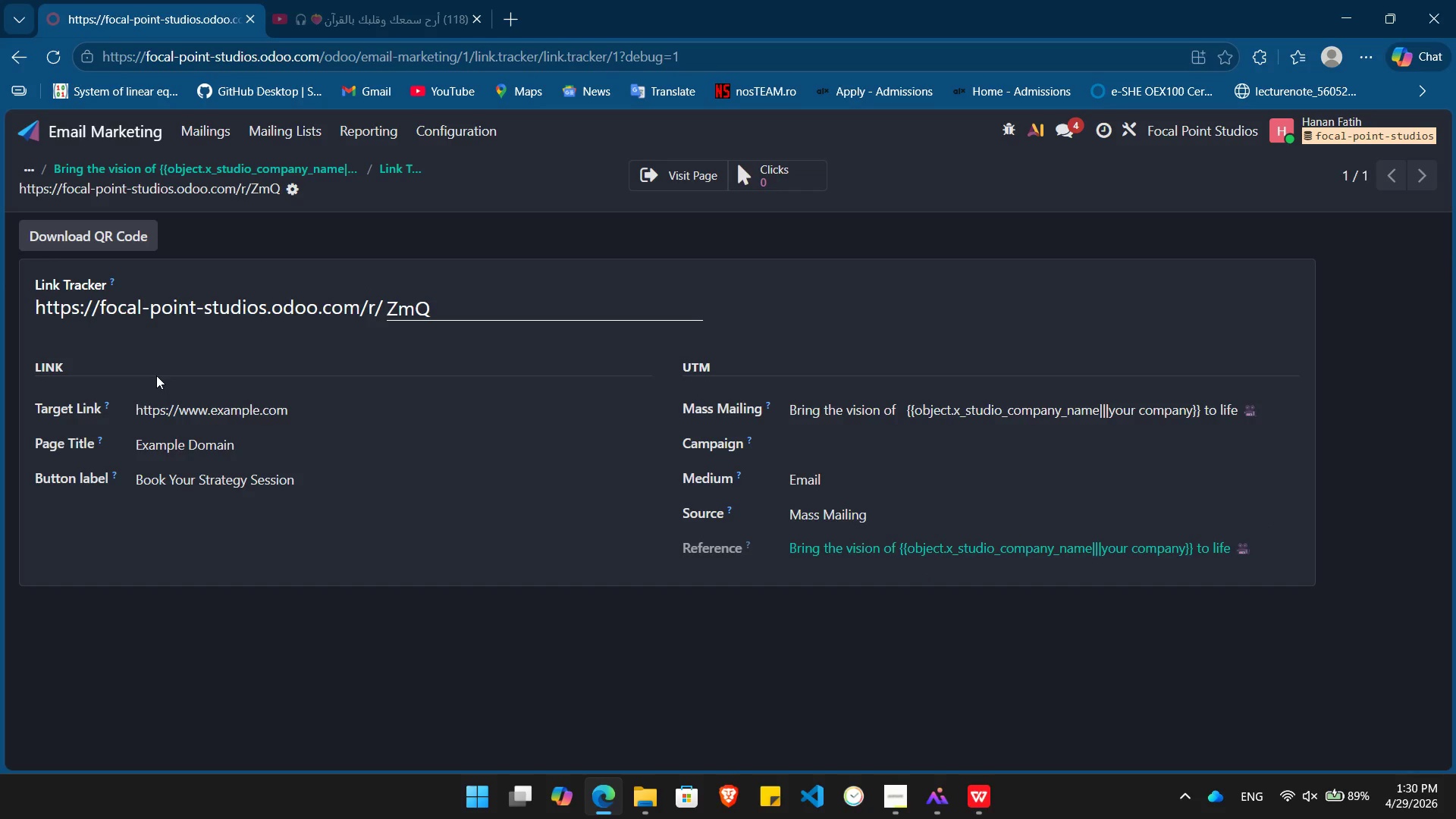 
wait(13.91)
 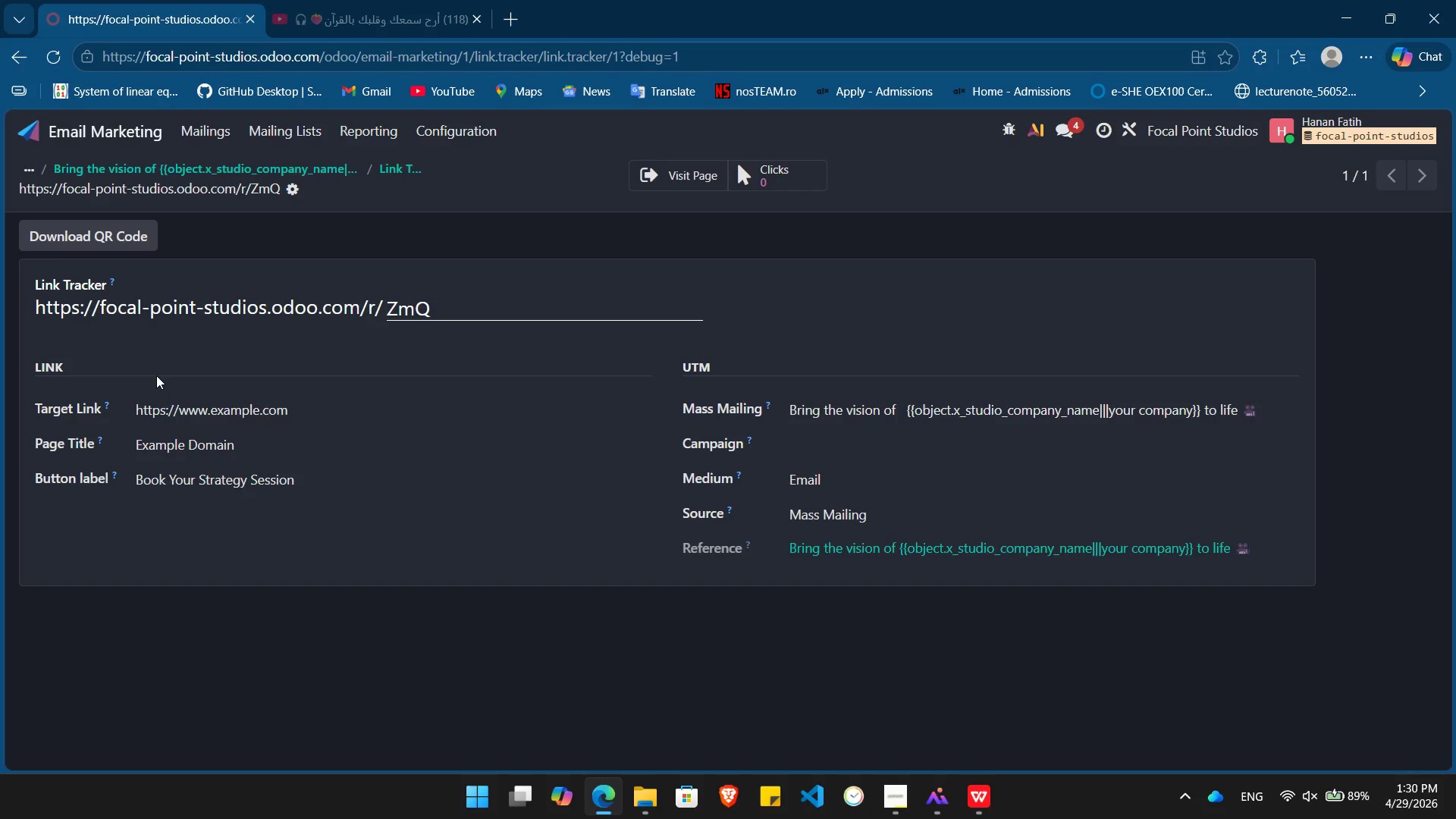 
left_click([184, 169])
 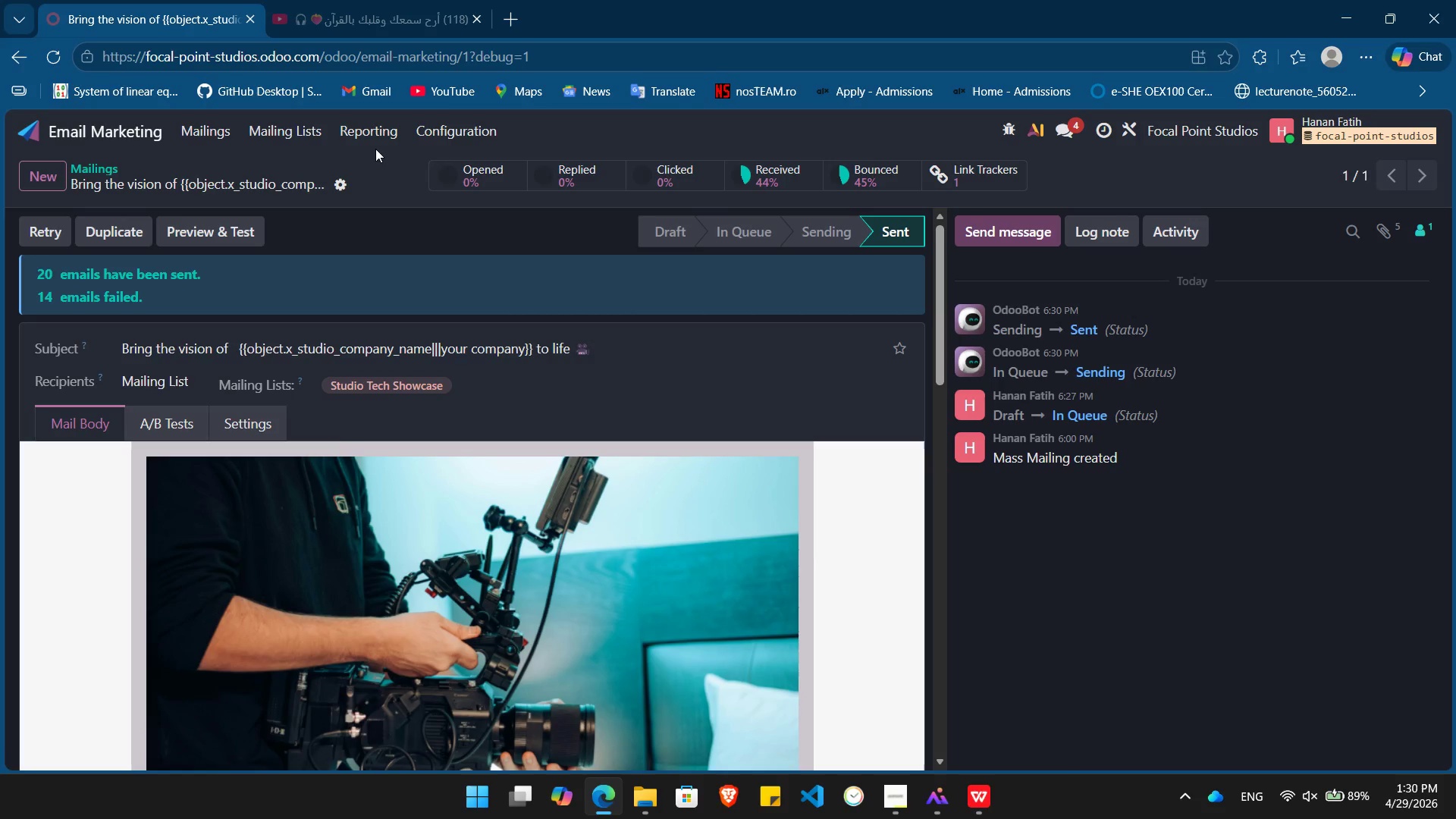 
left_click([375, 131])
 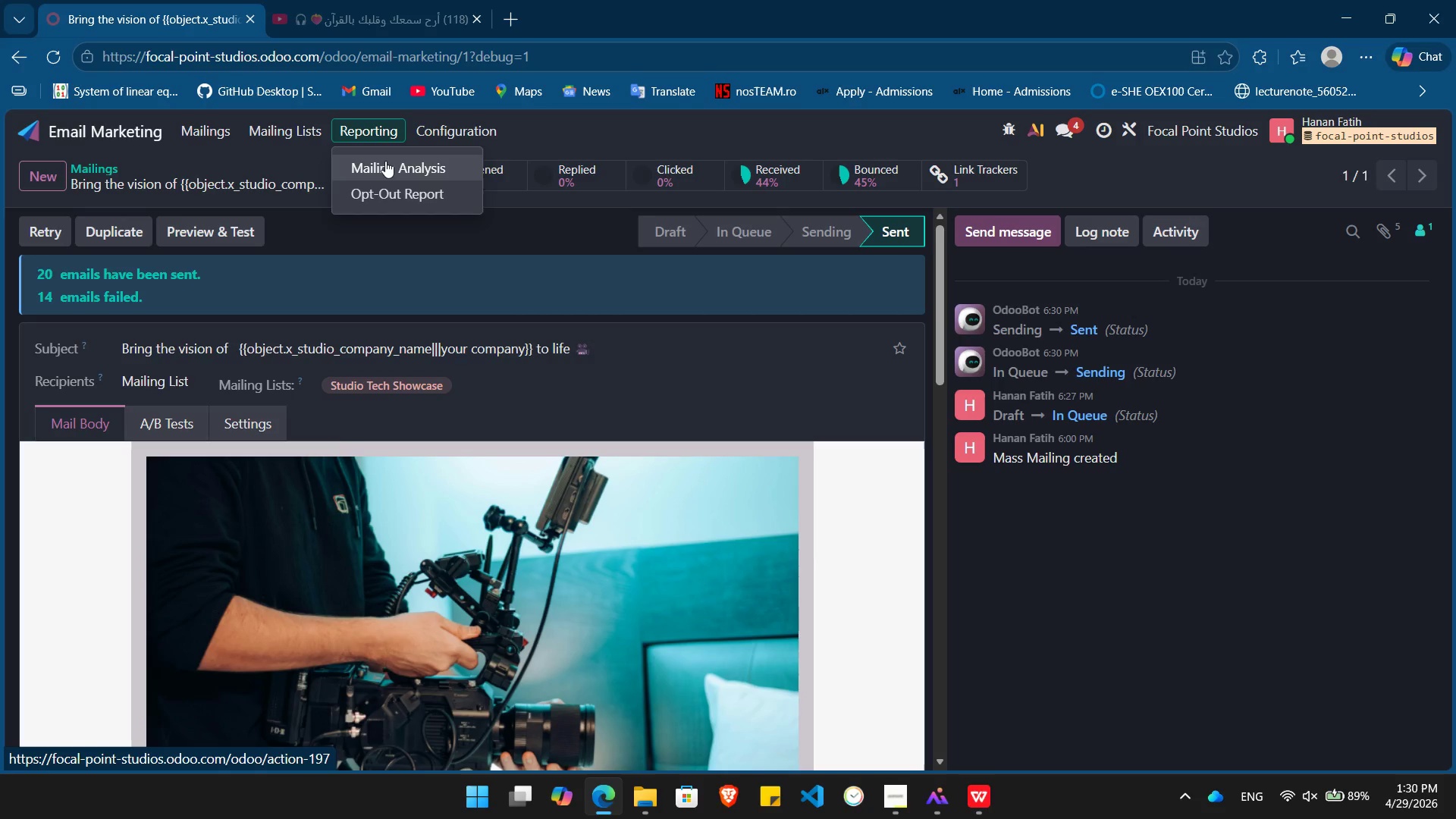 
left_click([385, 161])
 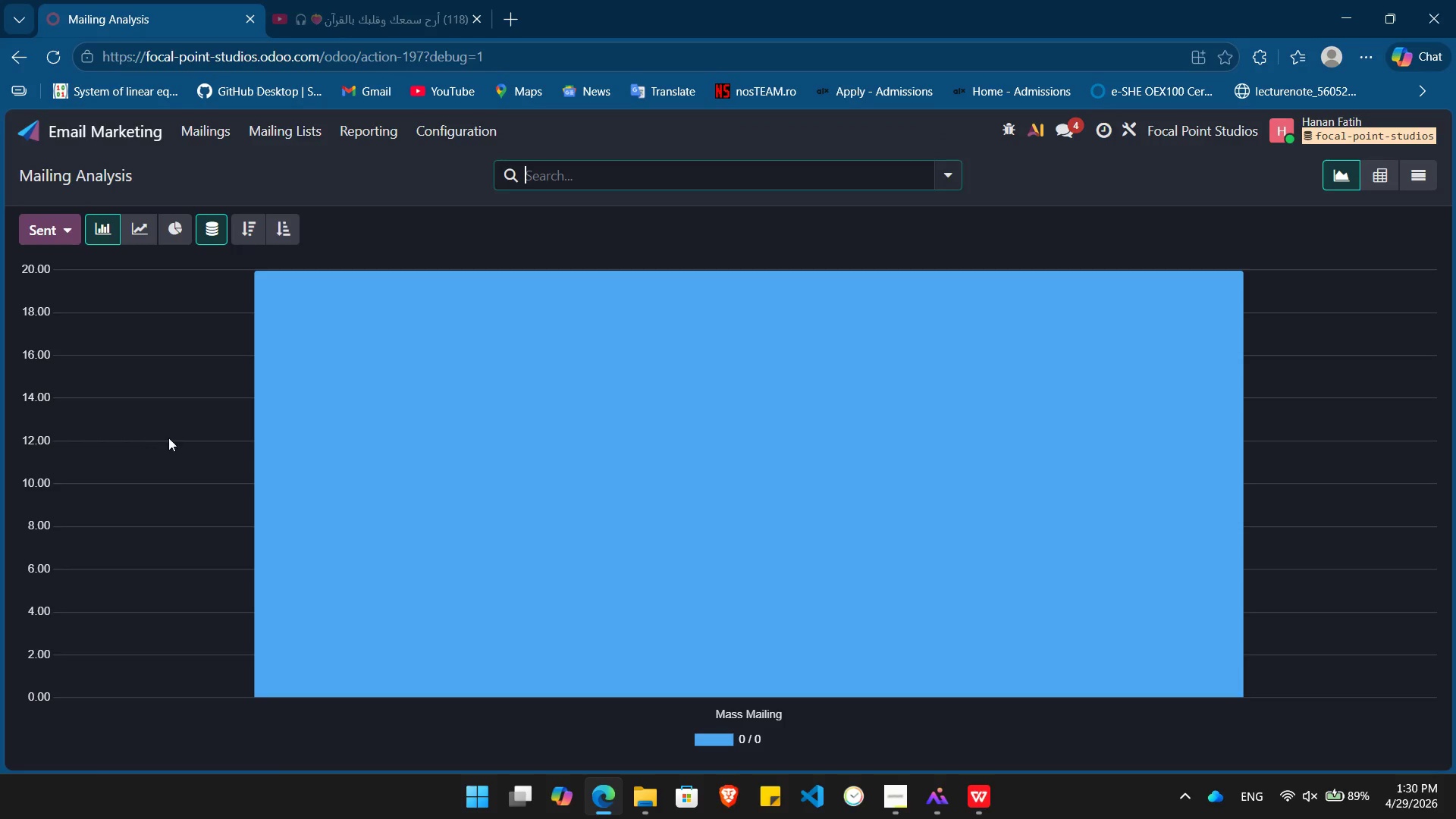 
wait(6.8)
 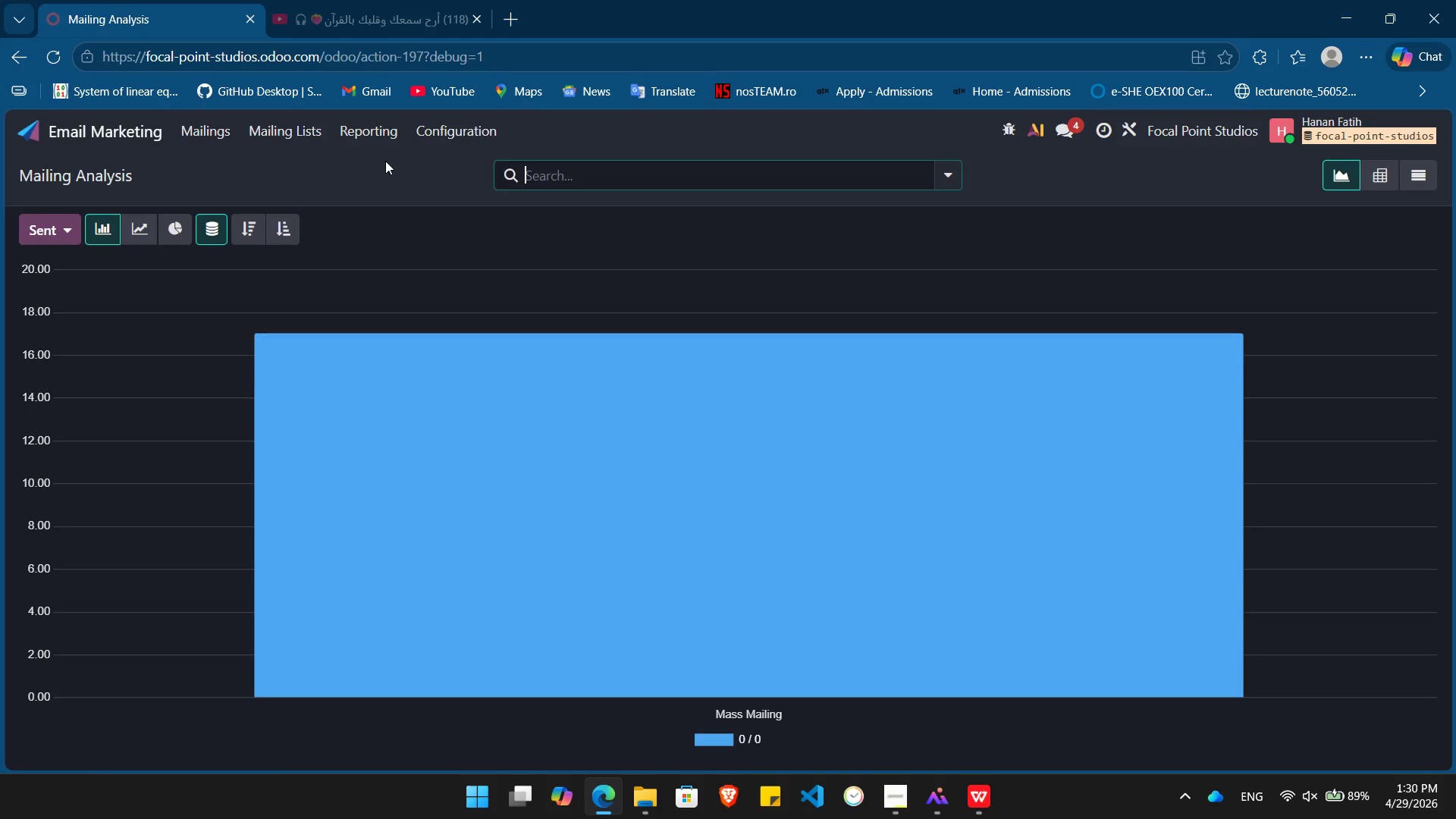 
left_click([171, 237])
 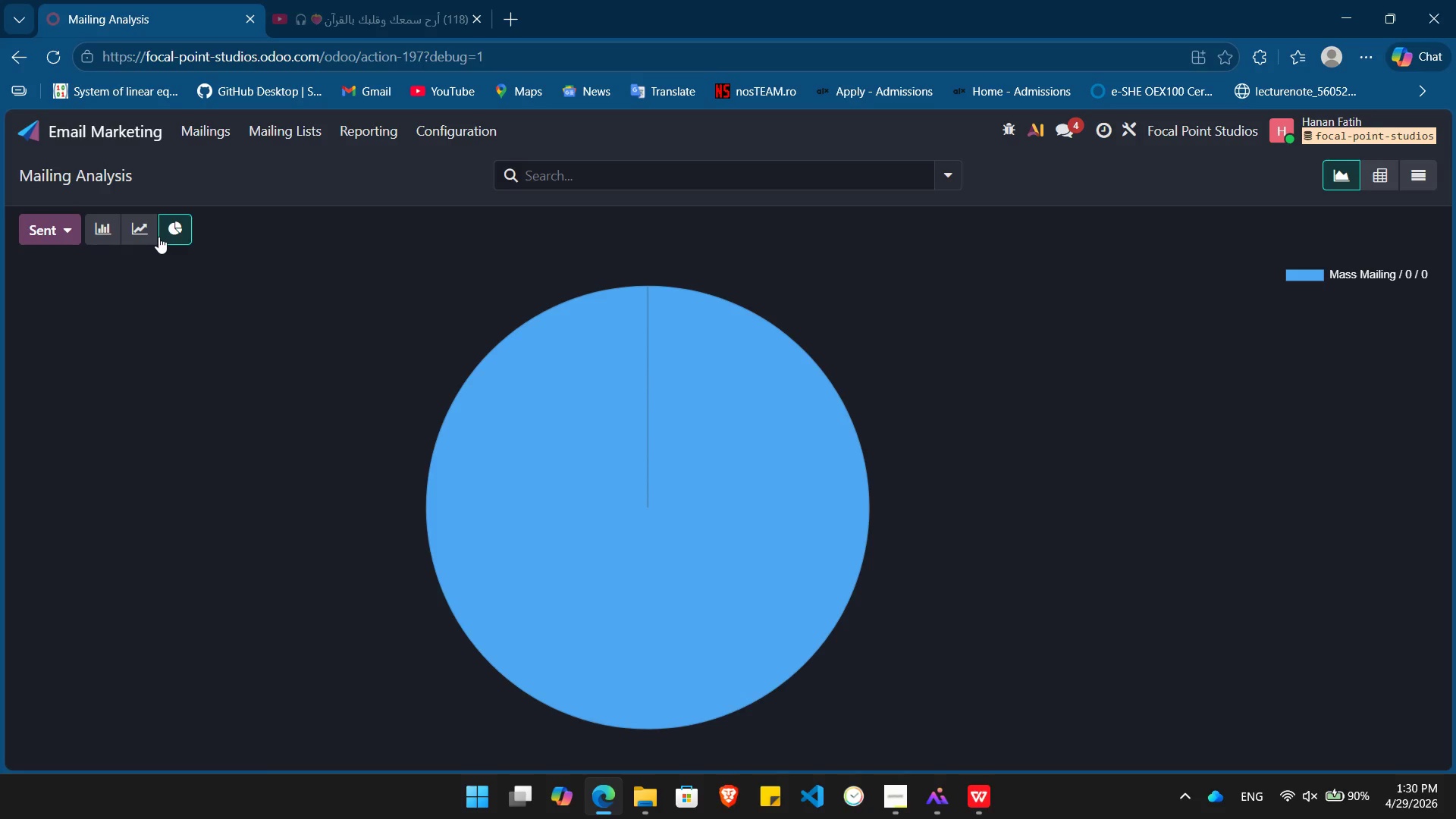 
left_click([139, 232])
 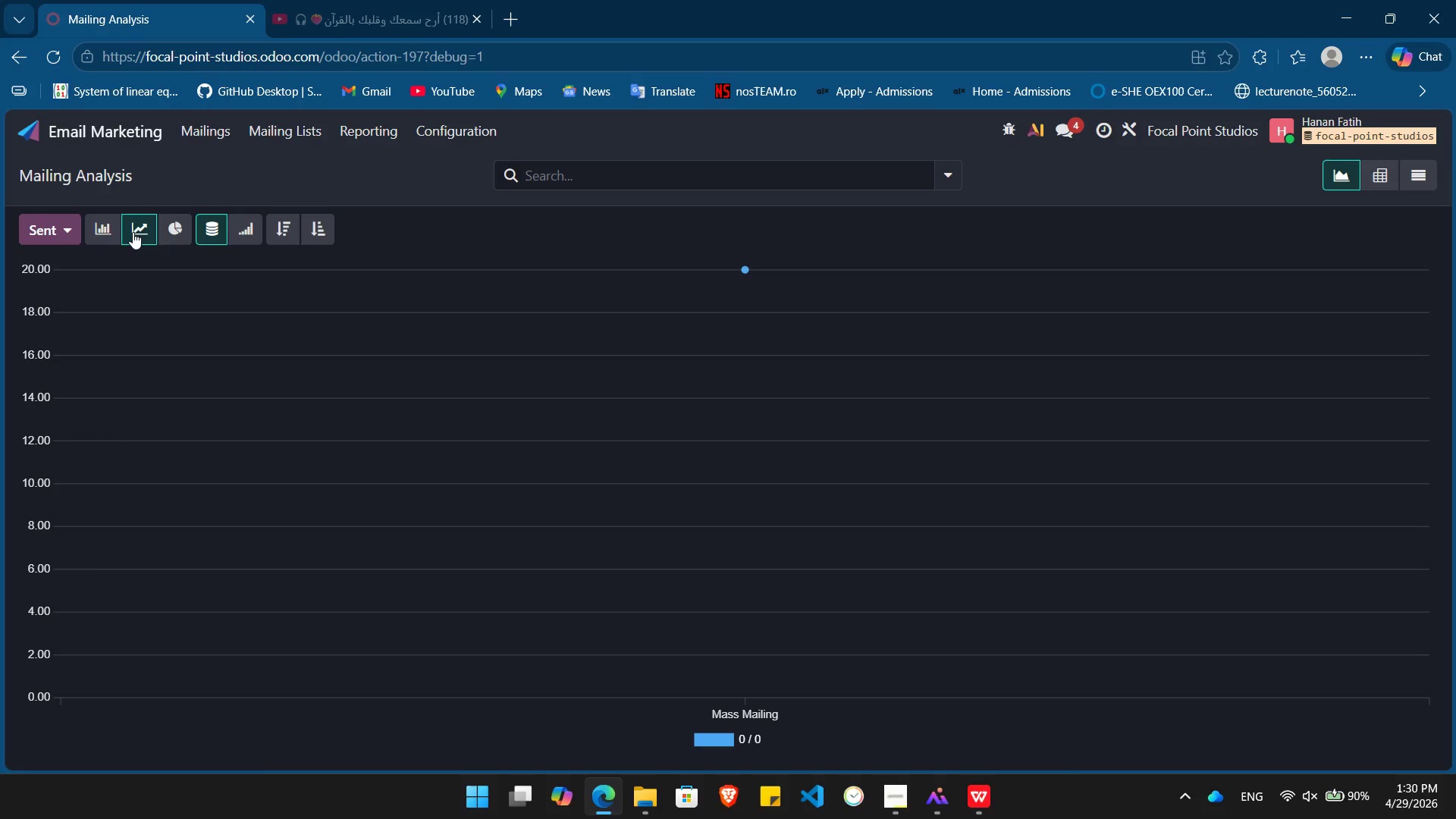 
left_click([100, 229])
 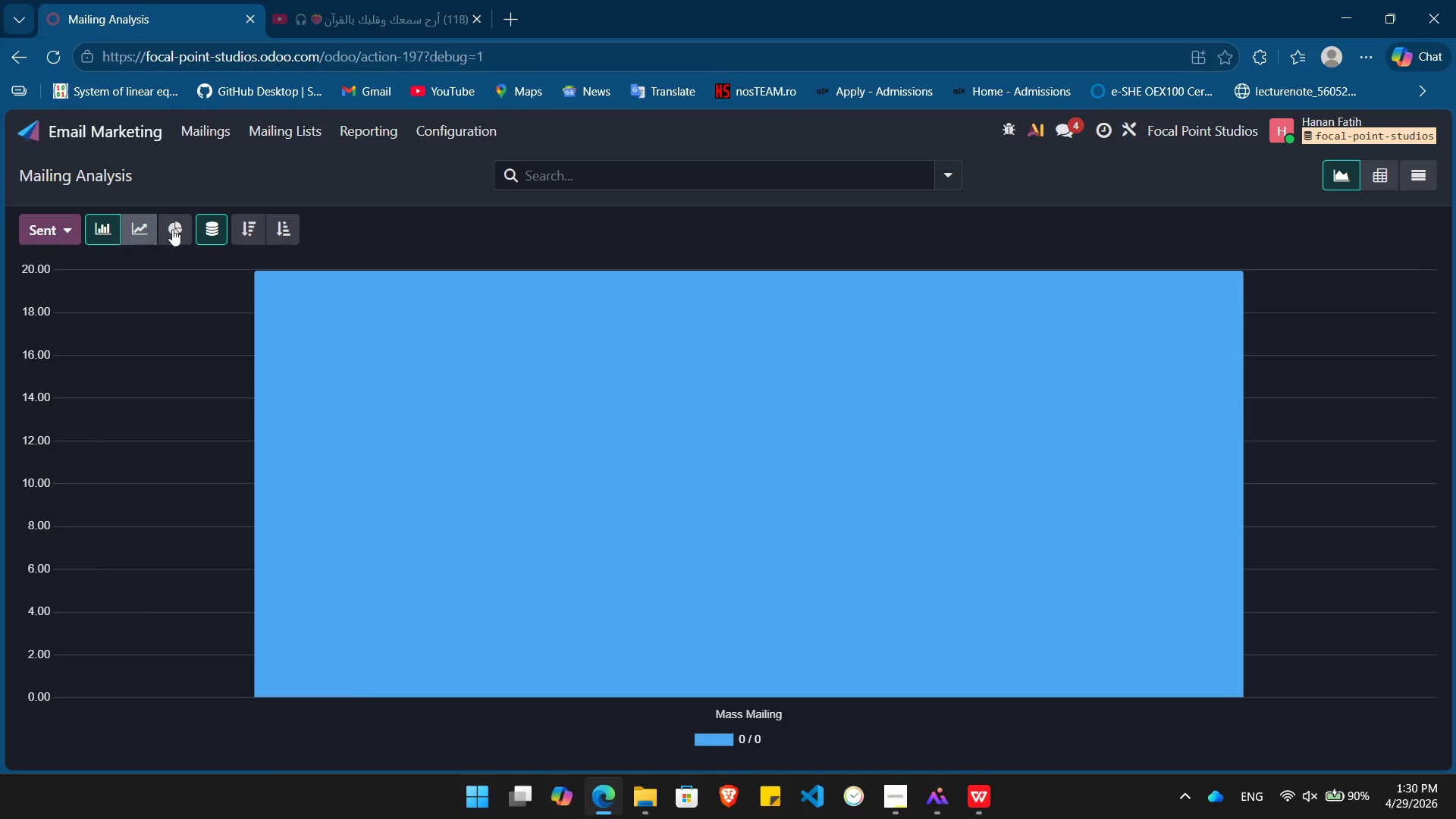 
mouse_move([227, 234])
 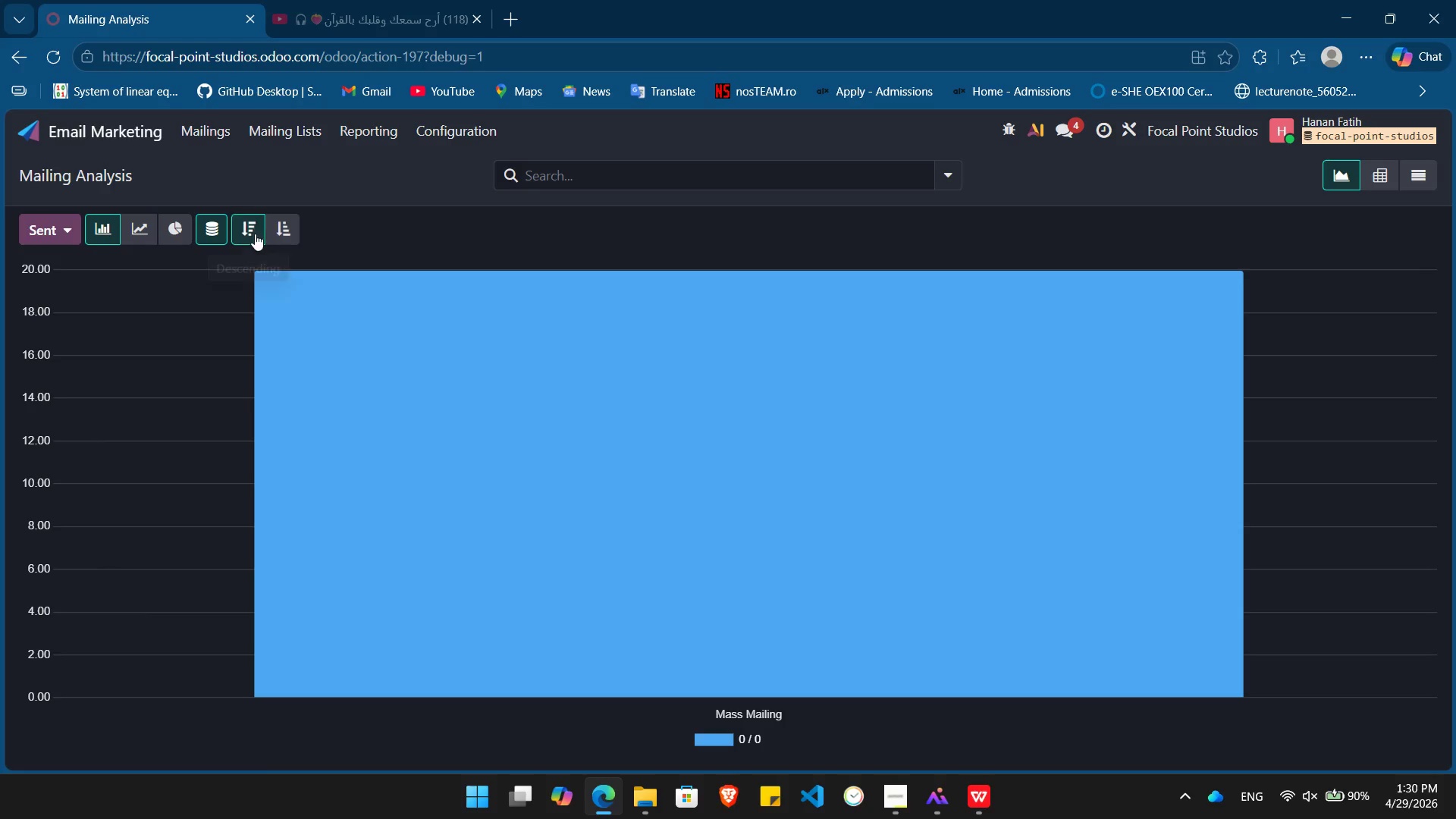 
left_click([255, 234])
 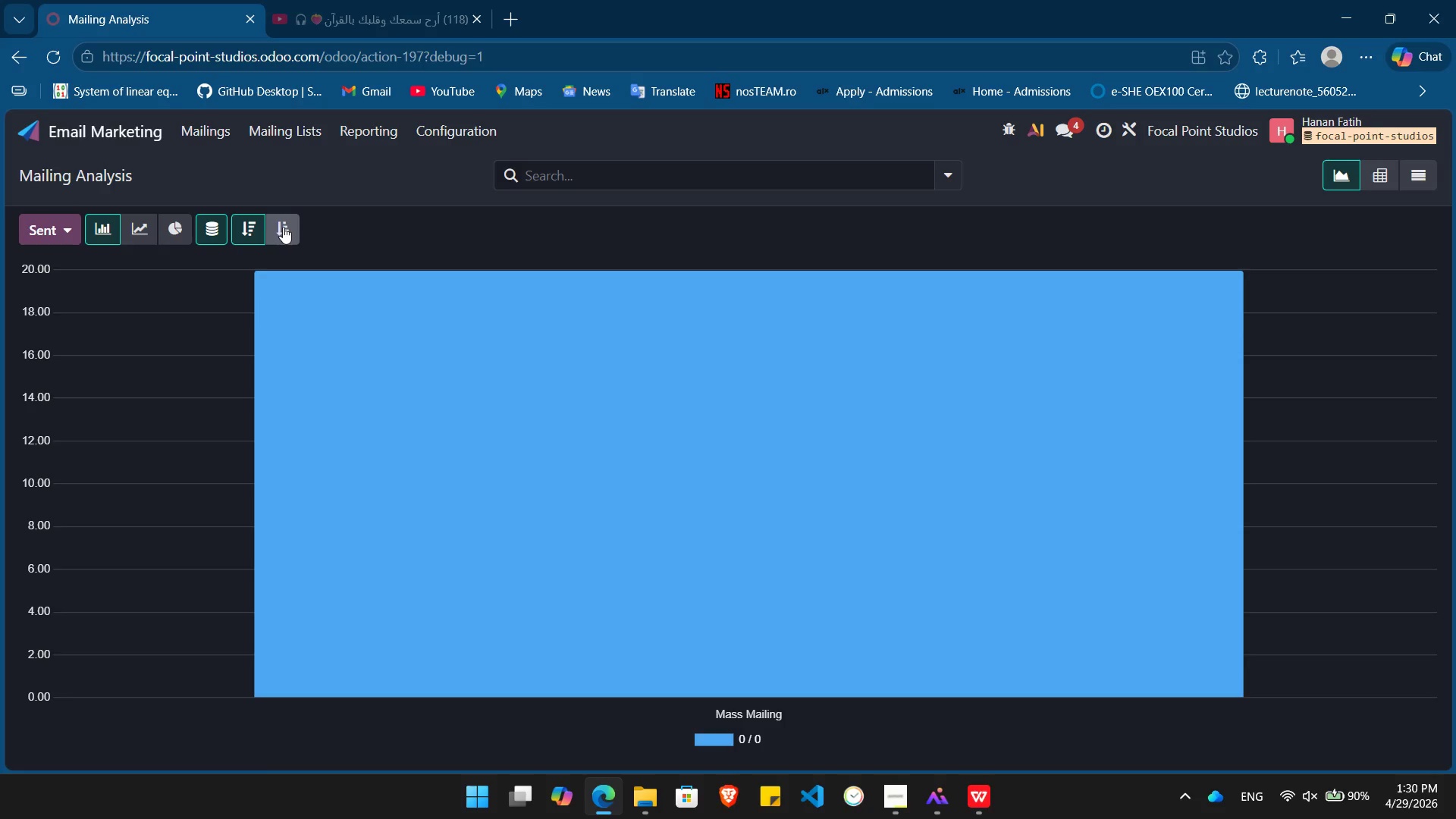 
left_click([283, 227])
 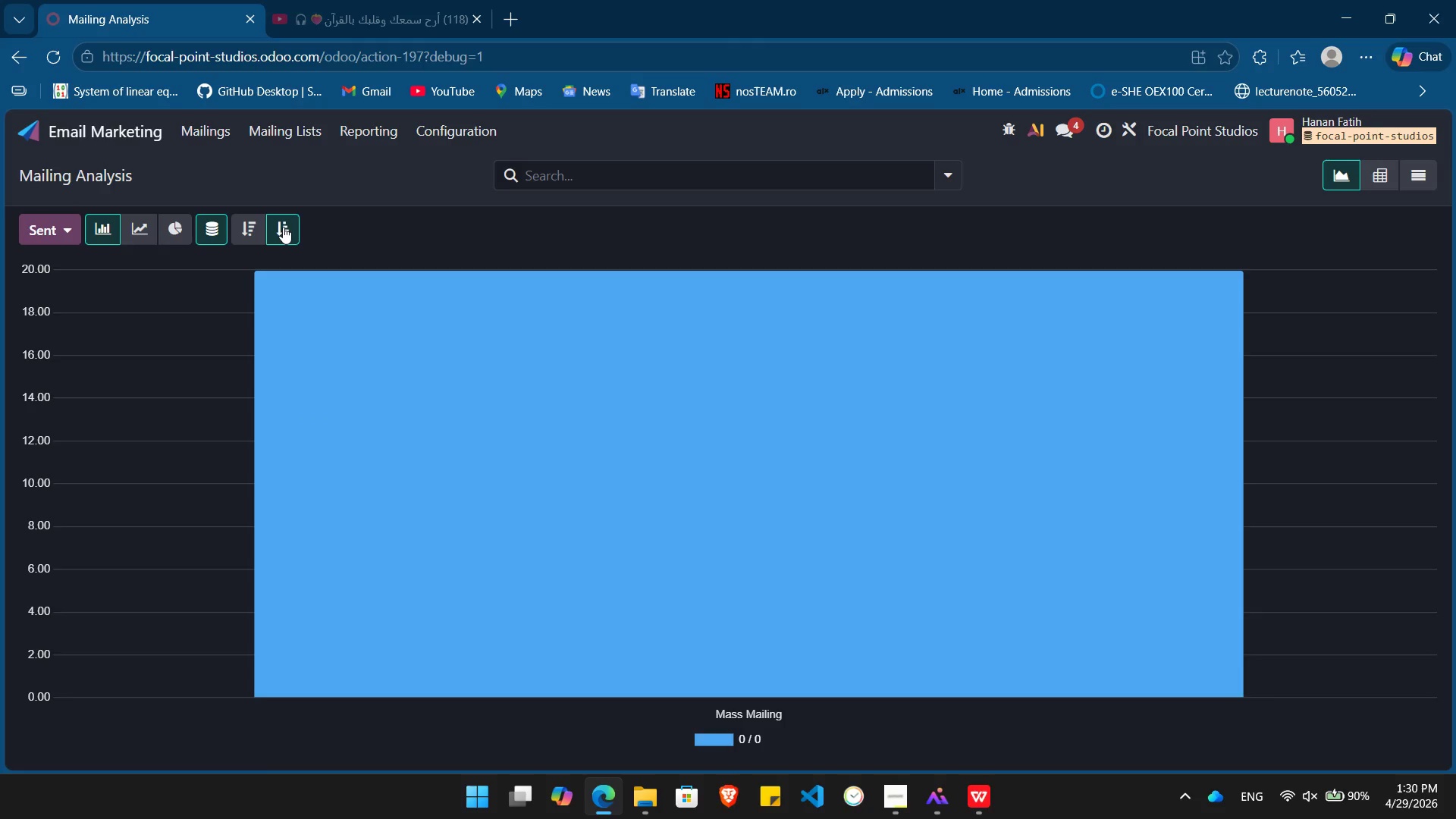 
mouse_move([246, 224])
 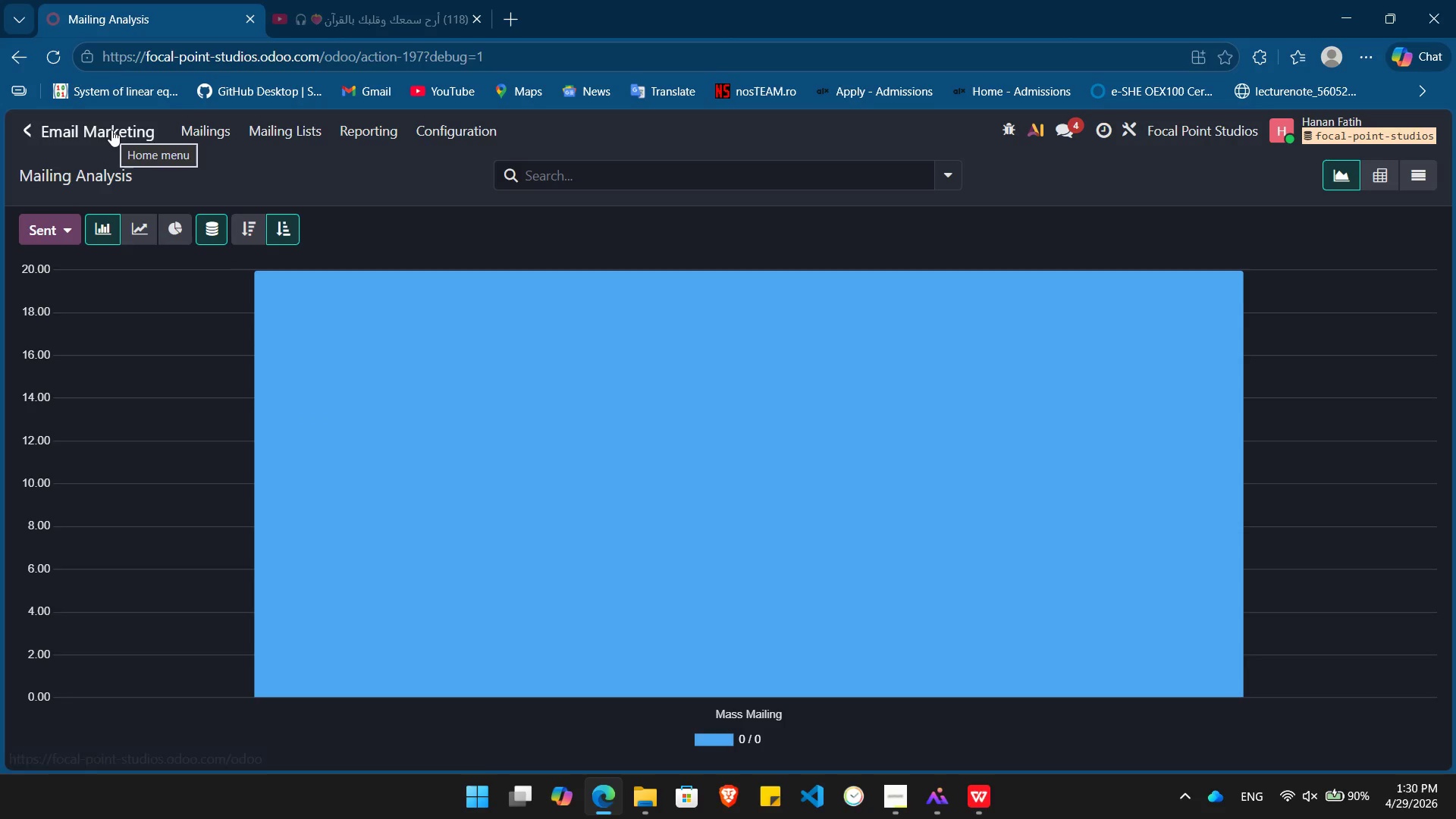 
left_click([111, 130])
 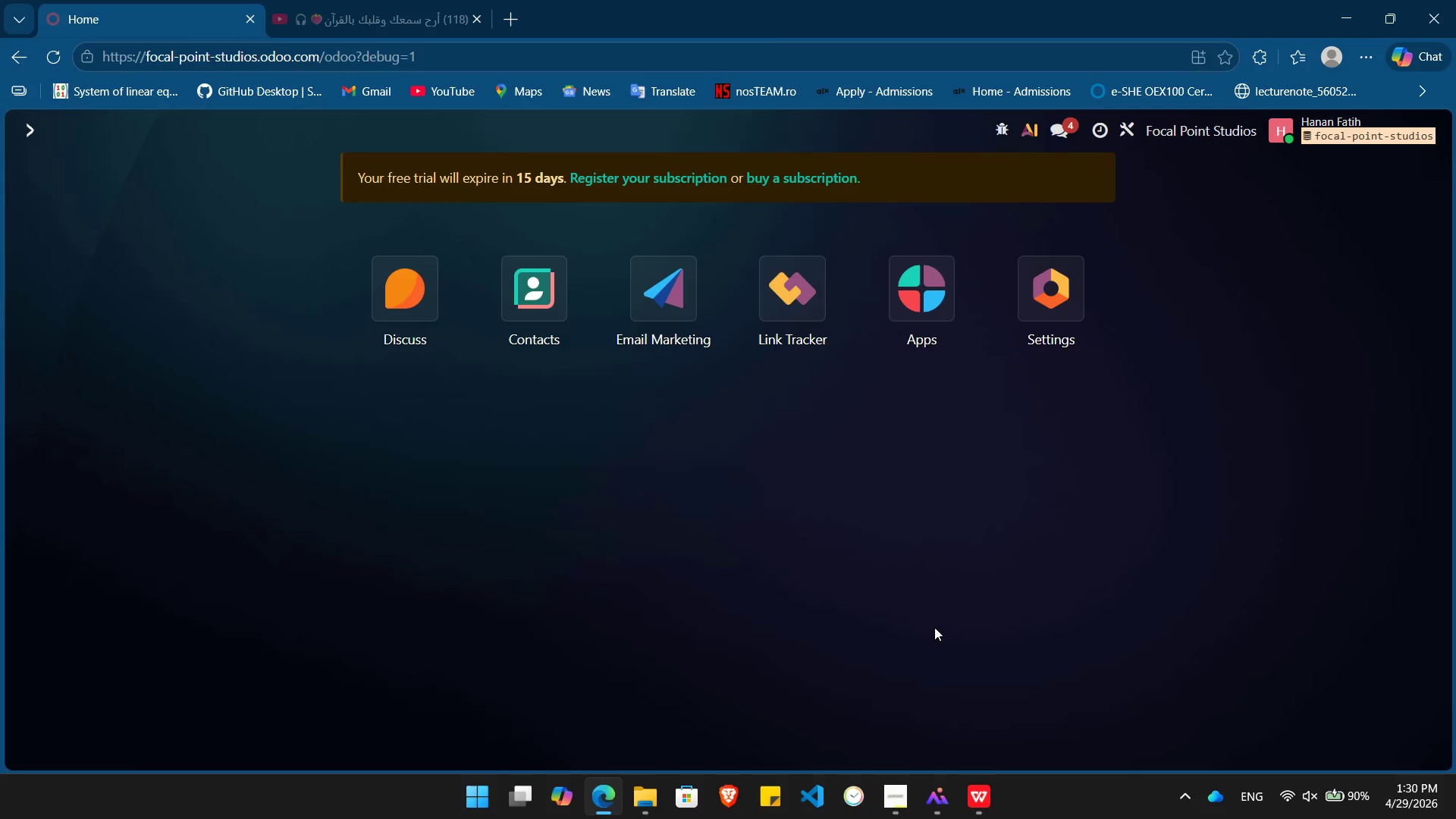 
left_click([893, 790])